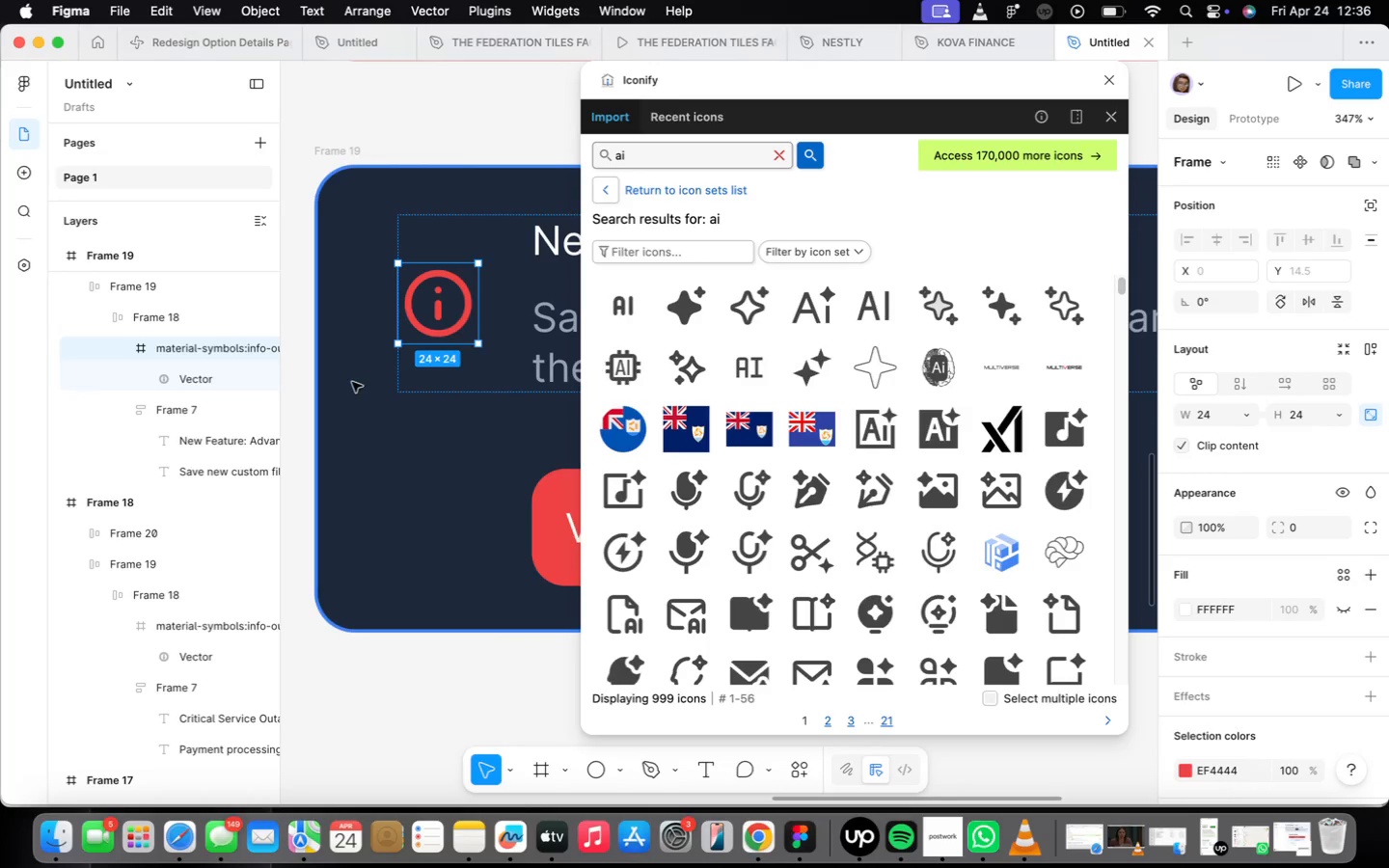 
left_click([729, 297])
 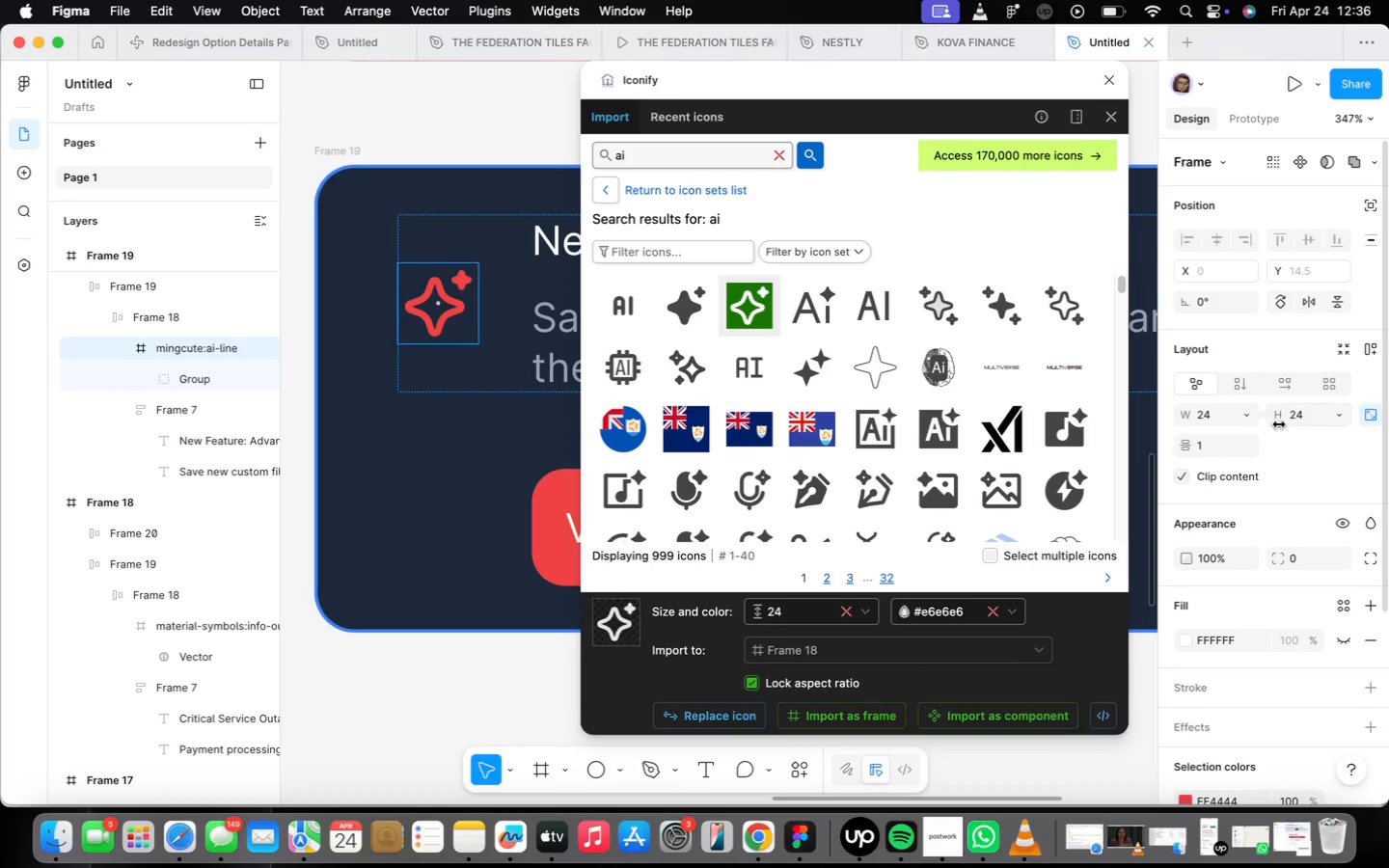 
scroll: coordinate [1273, 647], scroll_direction: down, amount: 9.0
 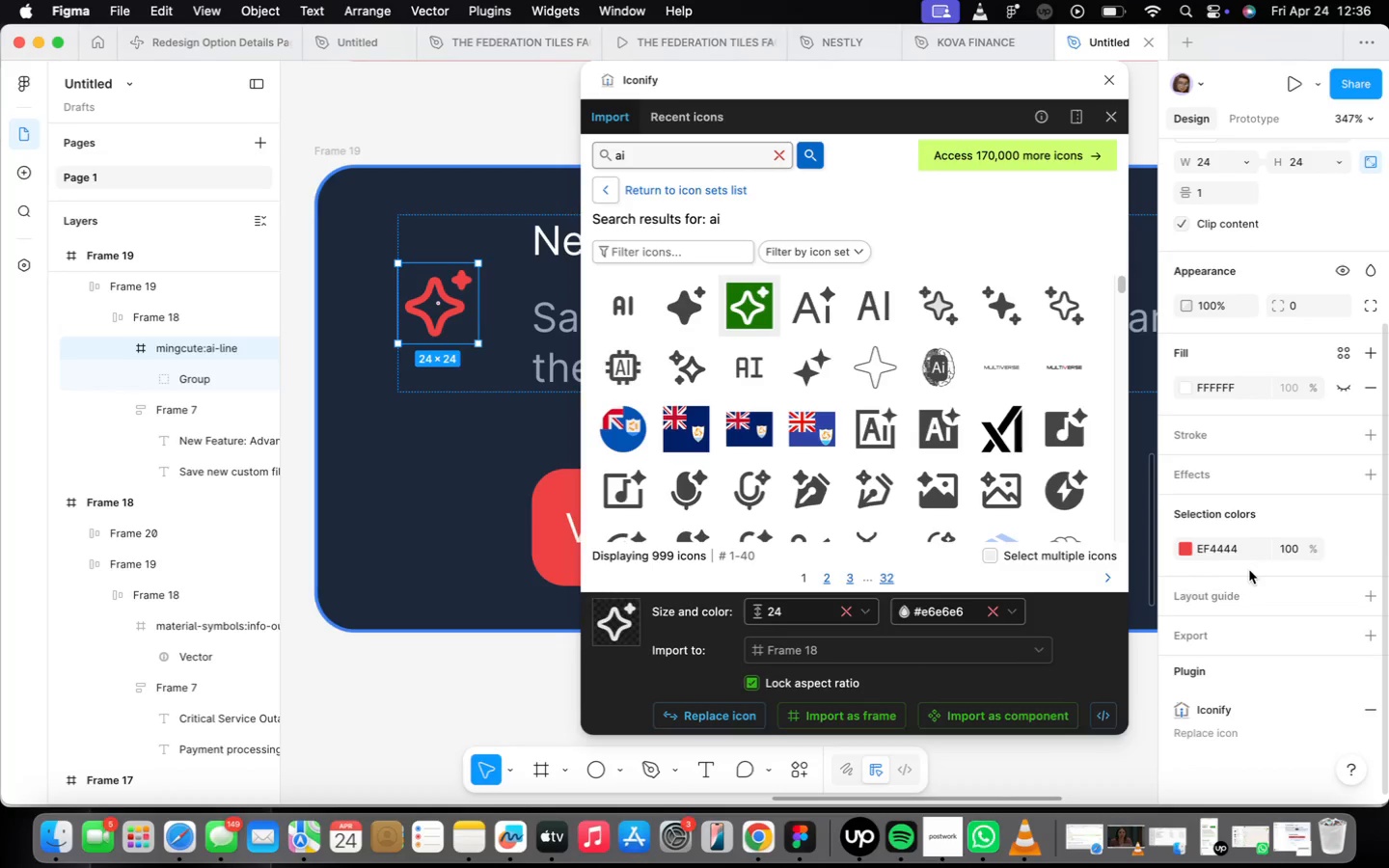 
left_click([1190, 551])
 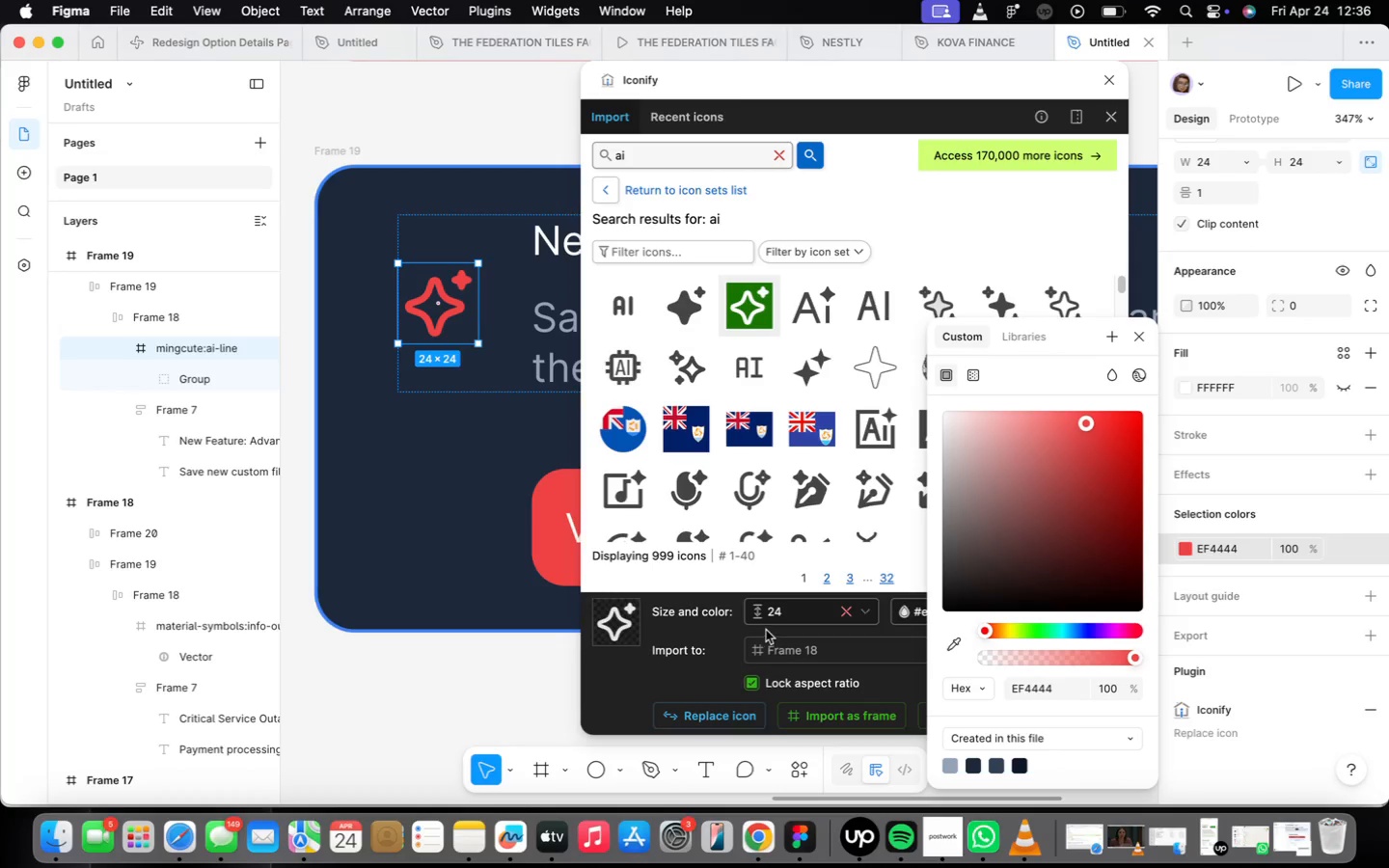 
left_click([1234, 552])
 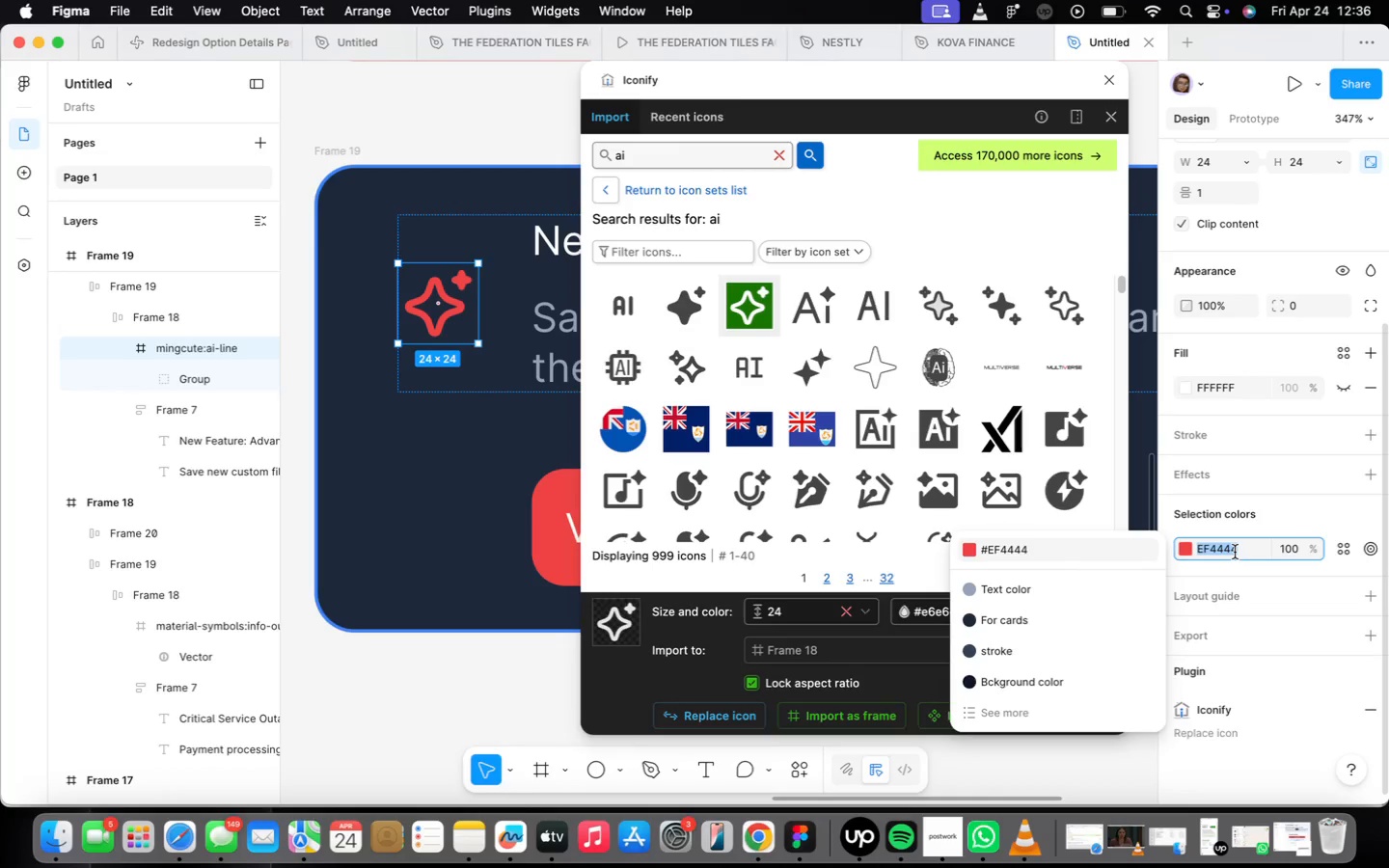 
type(3b8)
 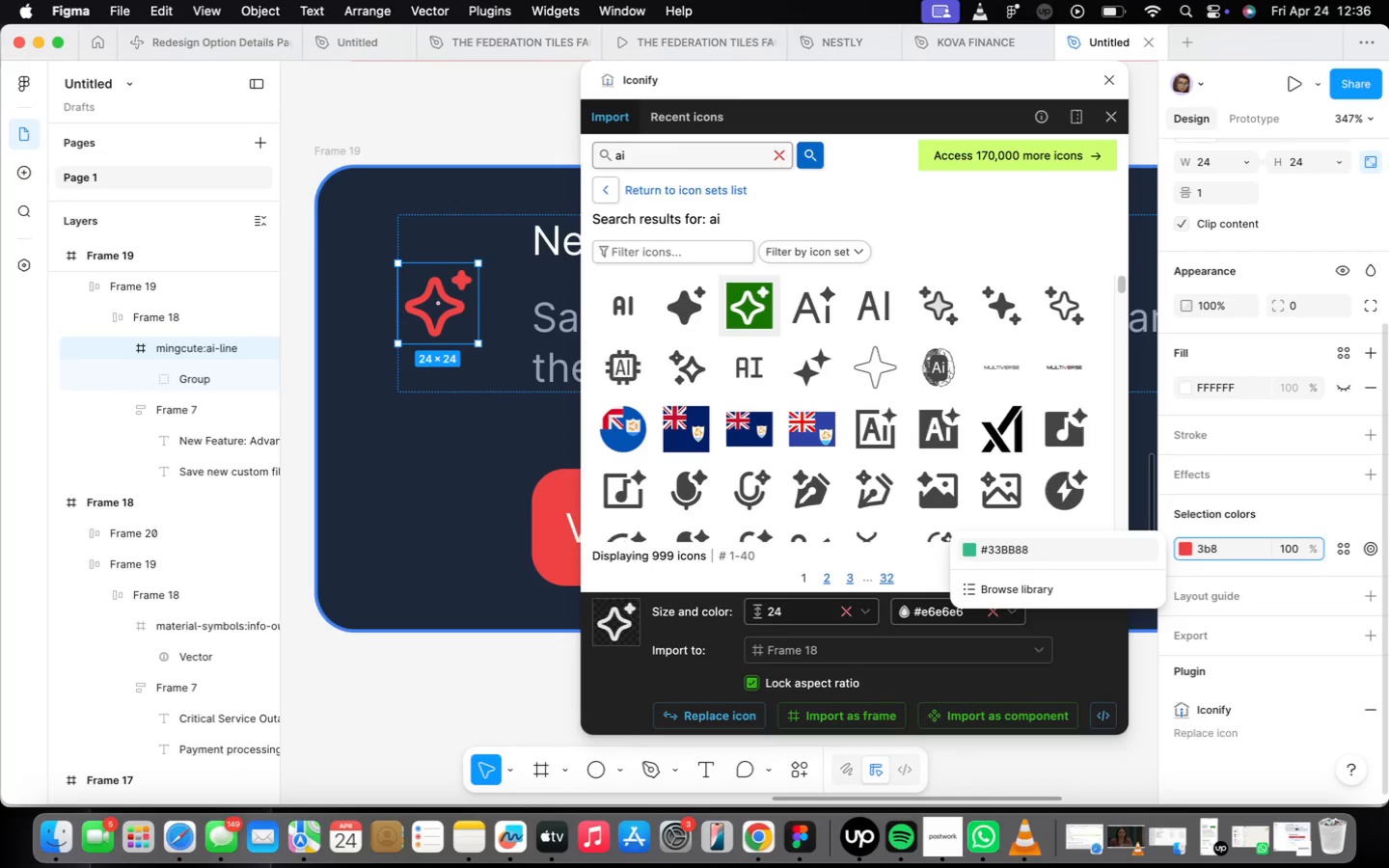 
type(2f6)
 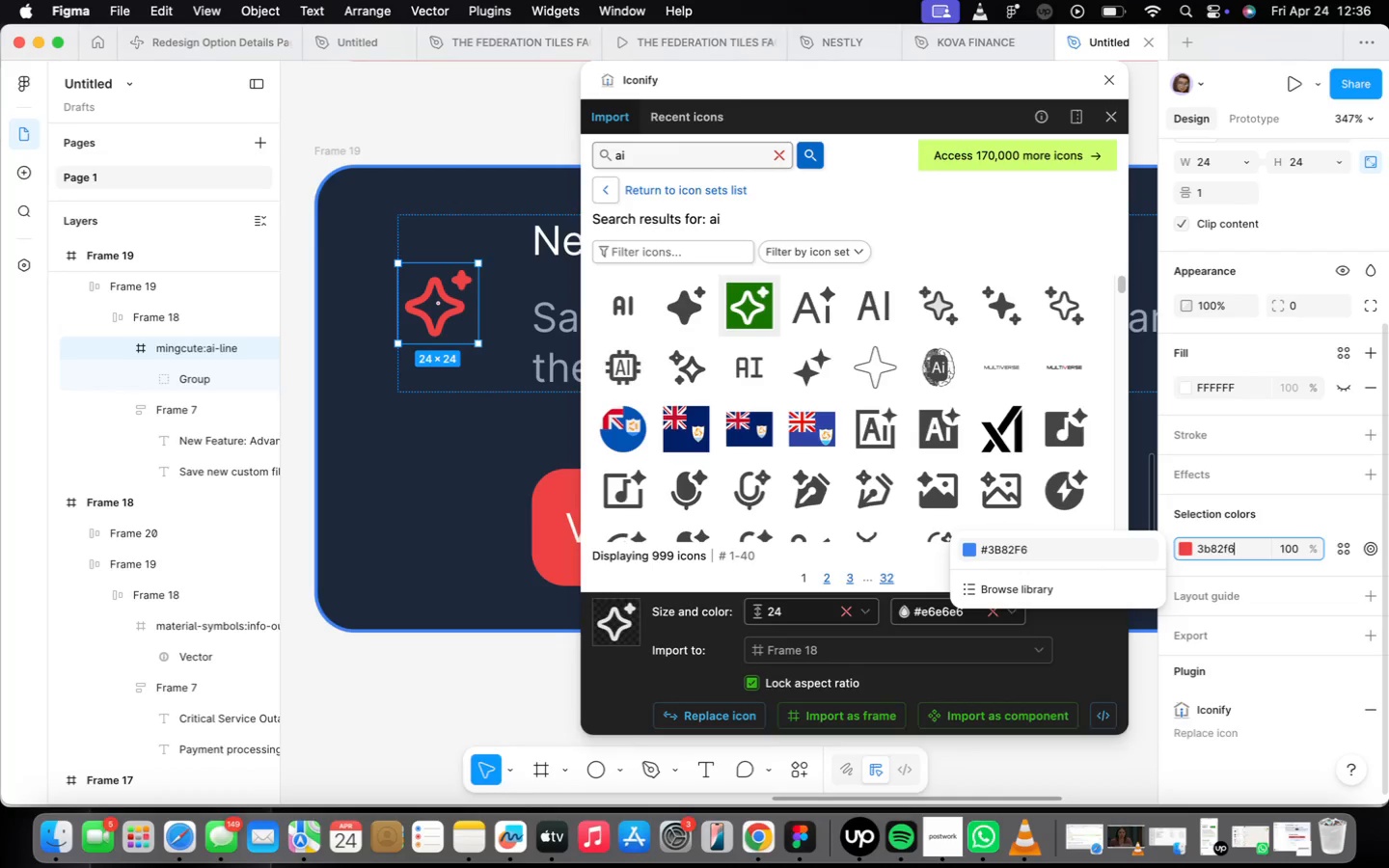 
key(Enter)
 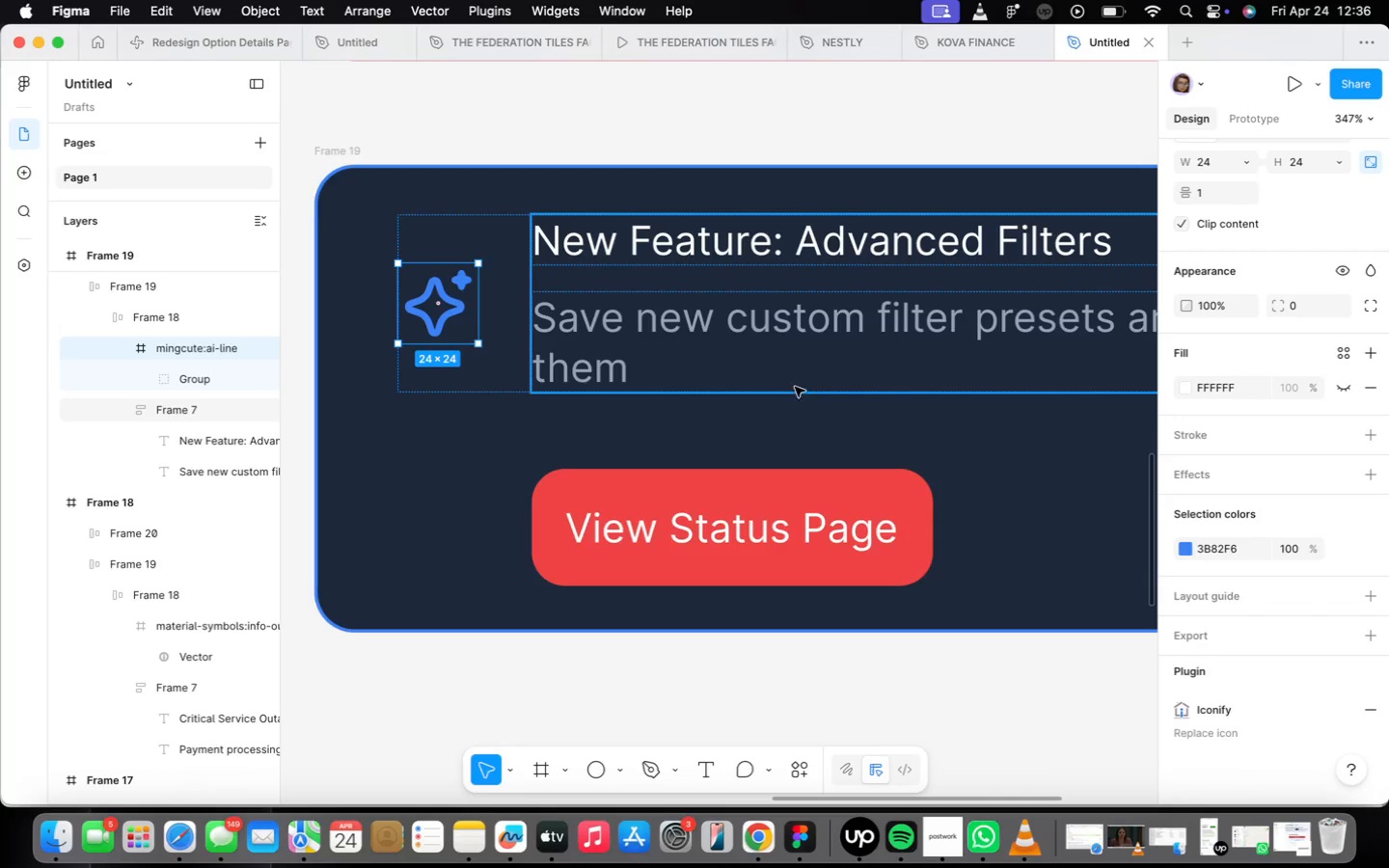 
key(Backspace)
 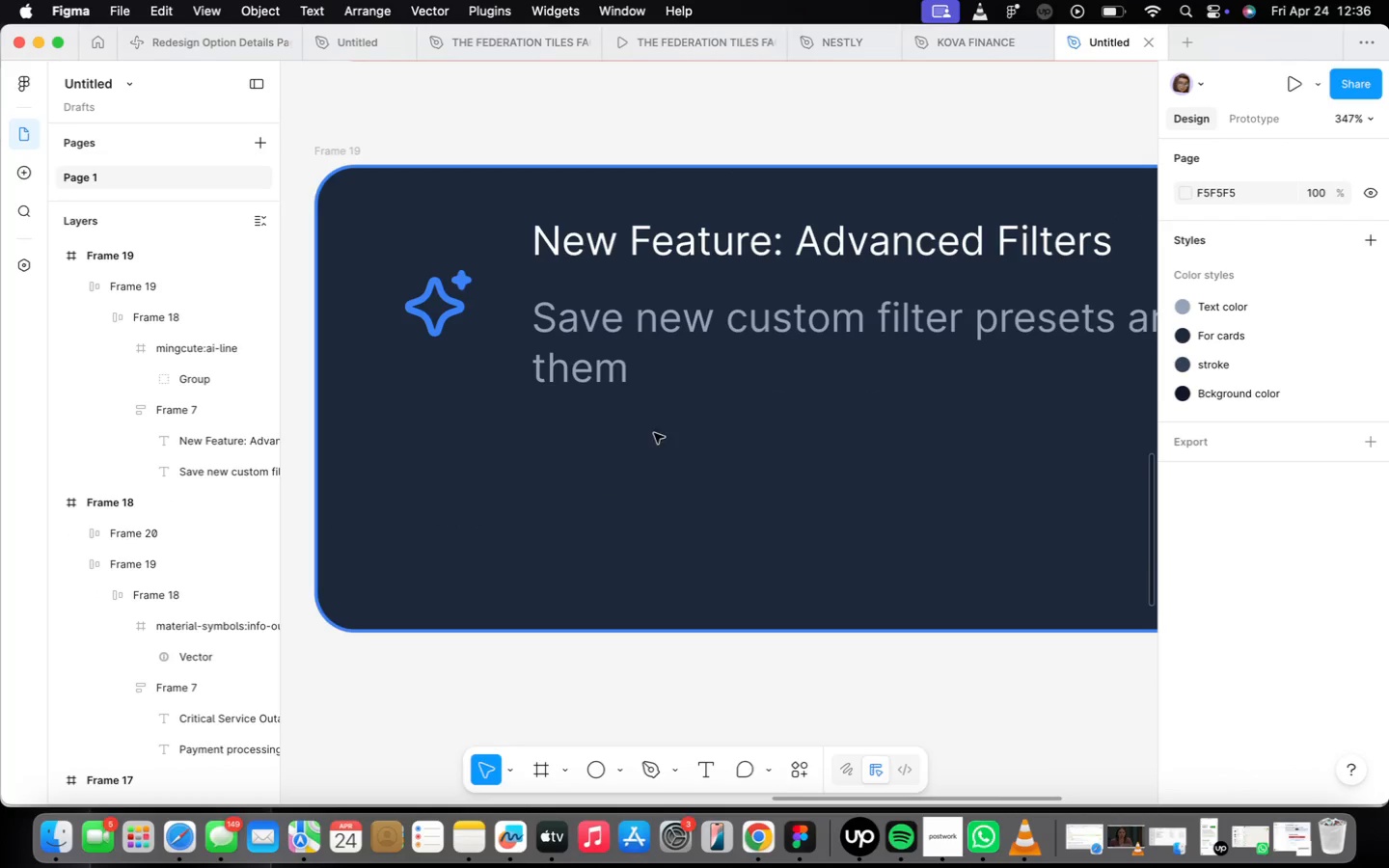 
scroll: coordinate [561, 444], scroll_direction: down, amount: 6.0
 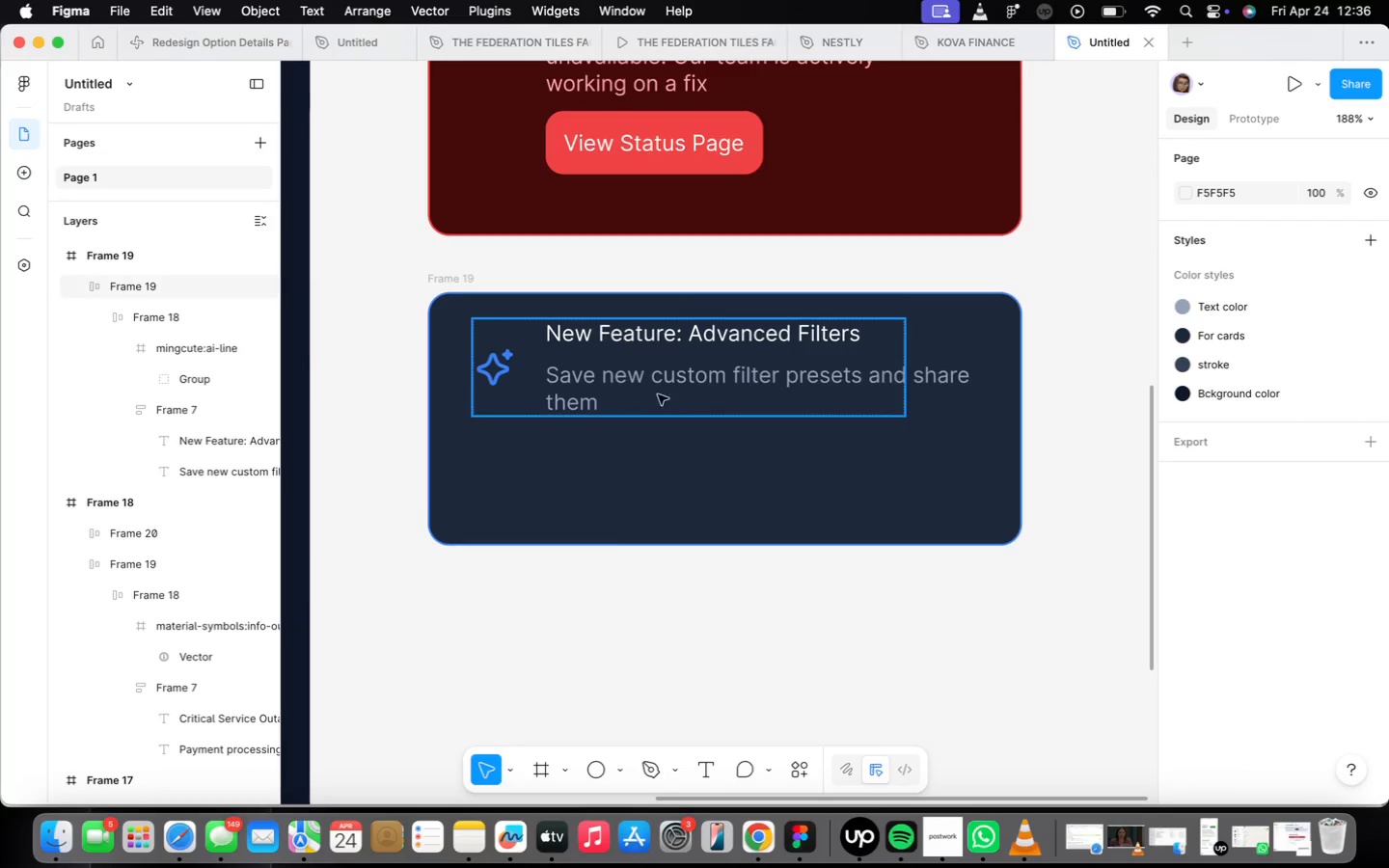 
left_click([660, 371])
 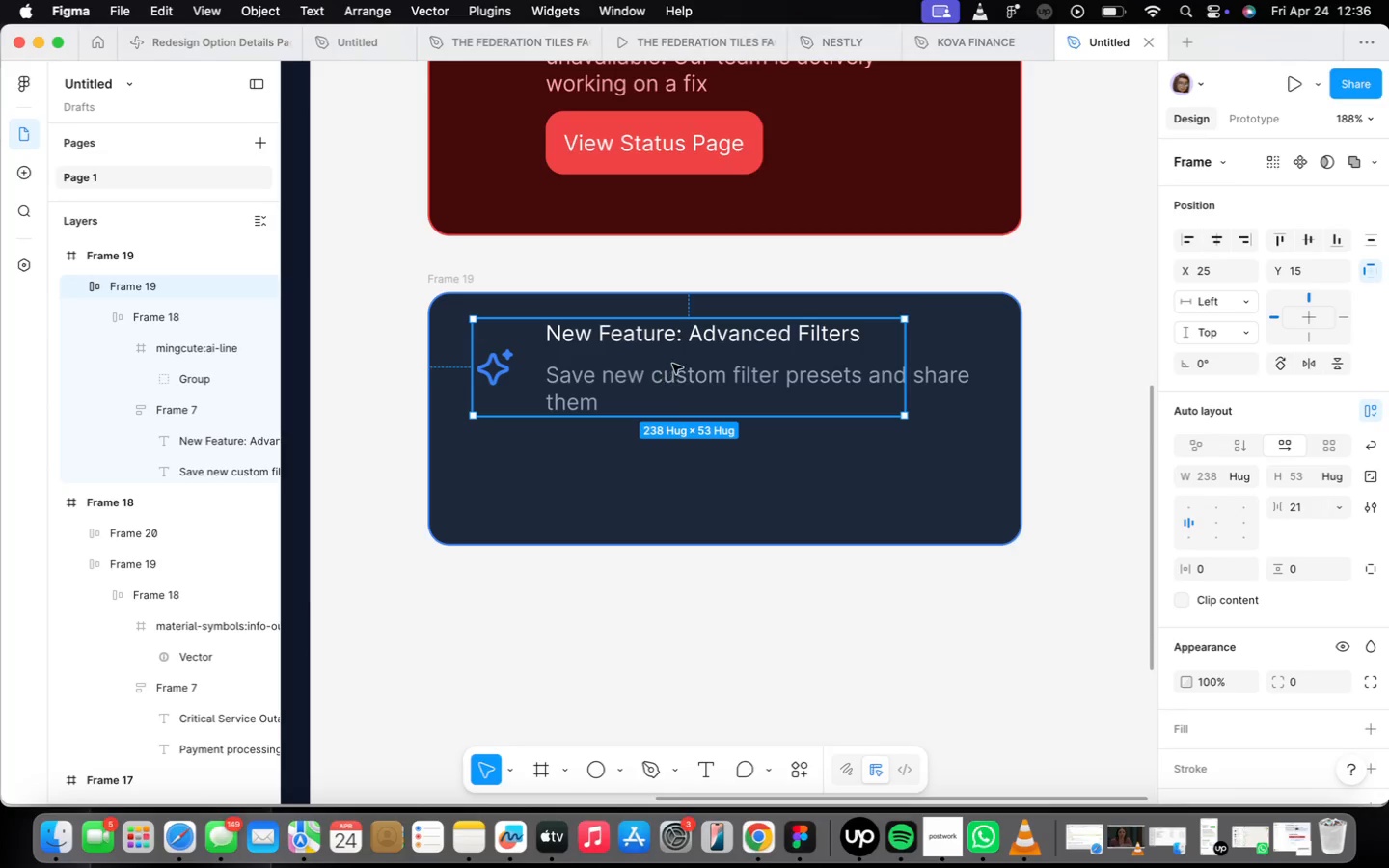 
left_click_drag(start_coordinate=[673, 364], to_coordinate=[663, 402])
 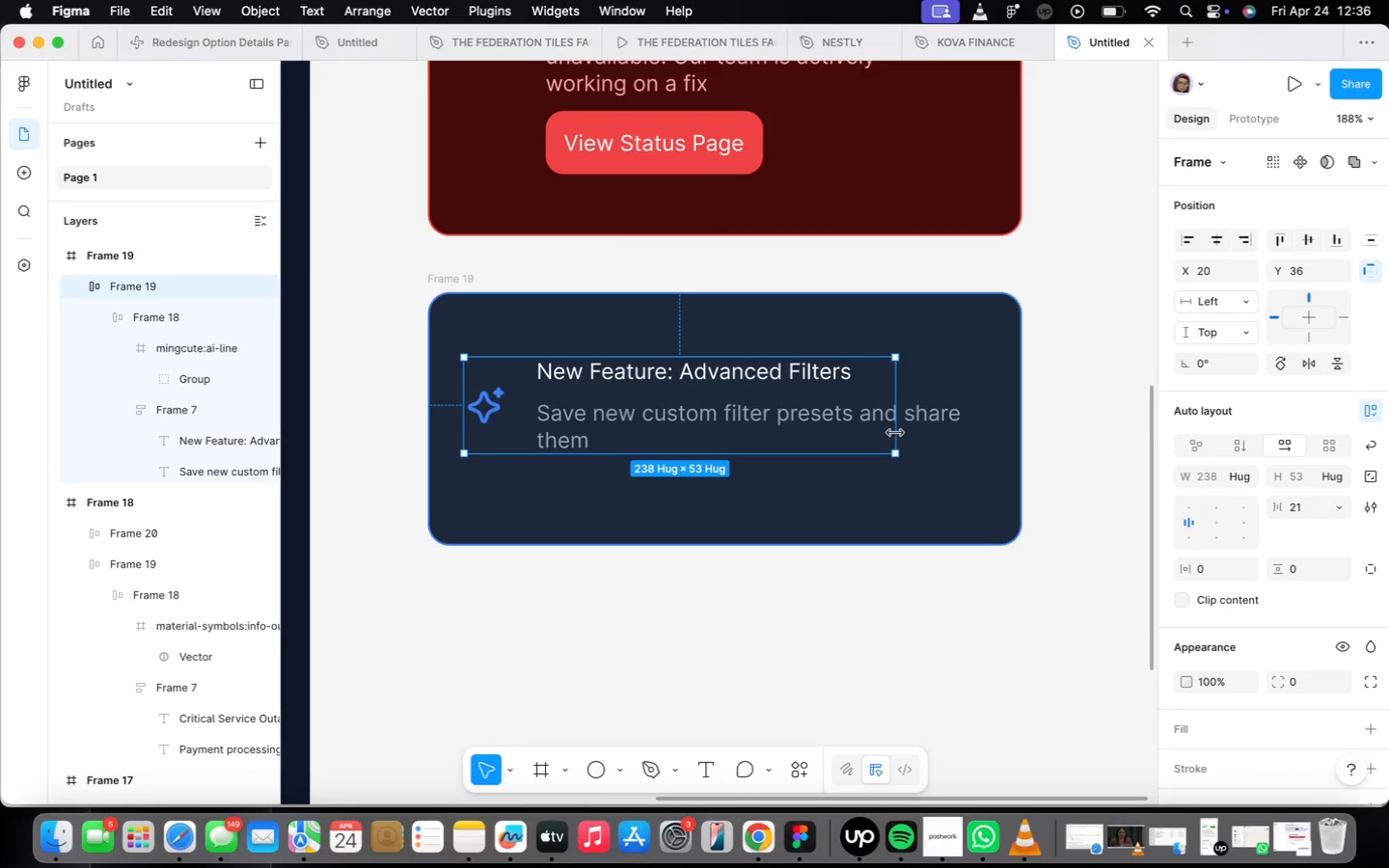 
left_click_drag(start_coordinate=[895, 433], to_coordinate=[964, 425])
 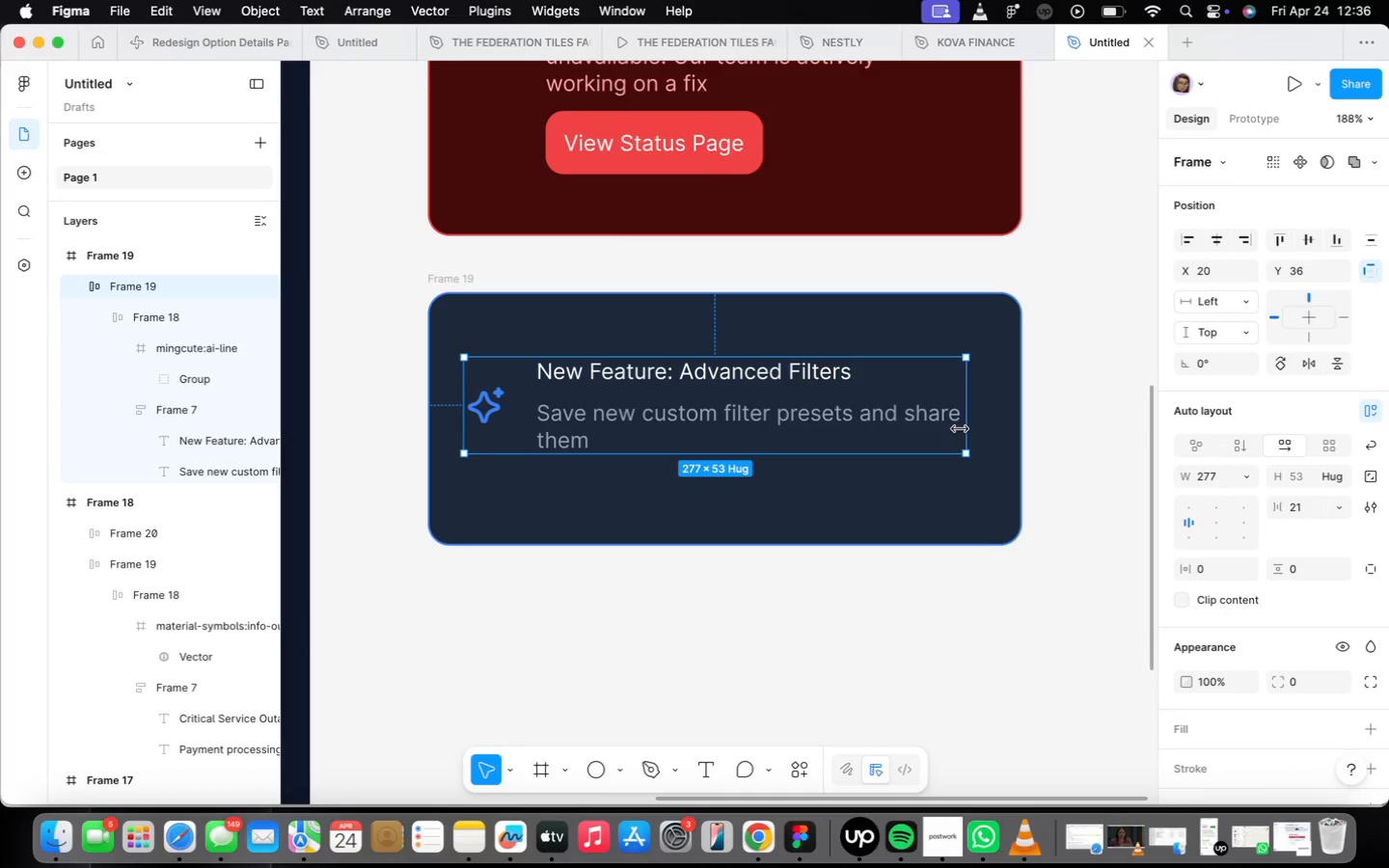 
key(Meta+CommandLeft)
 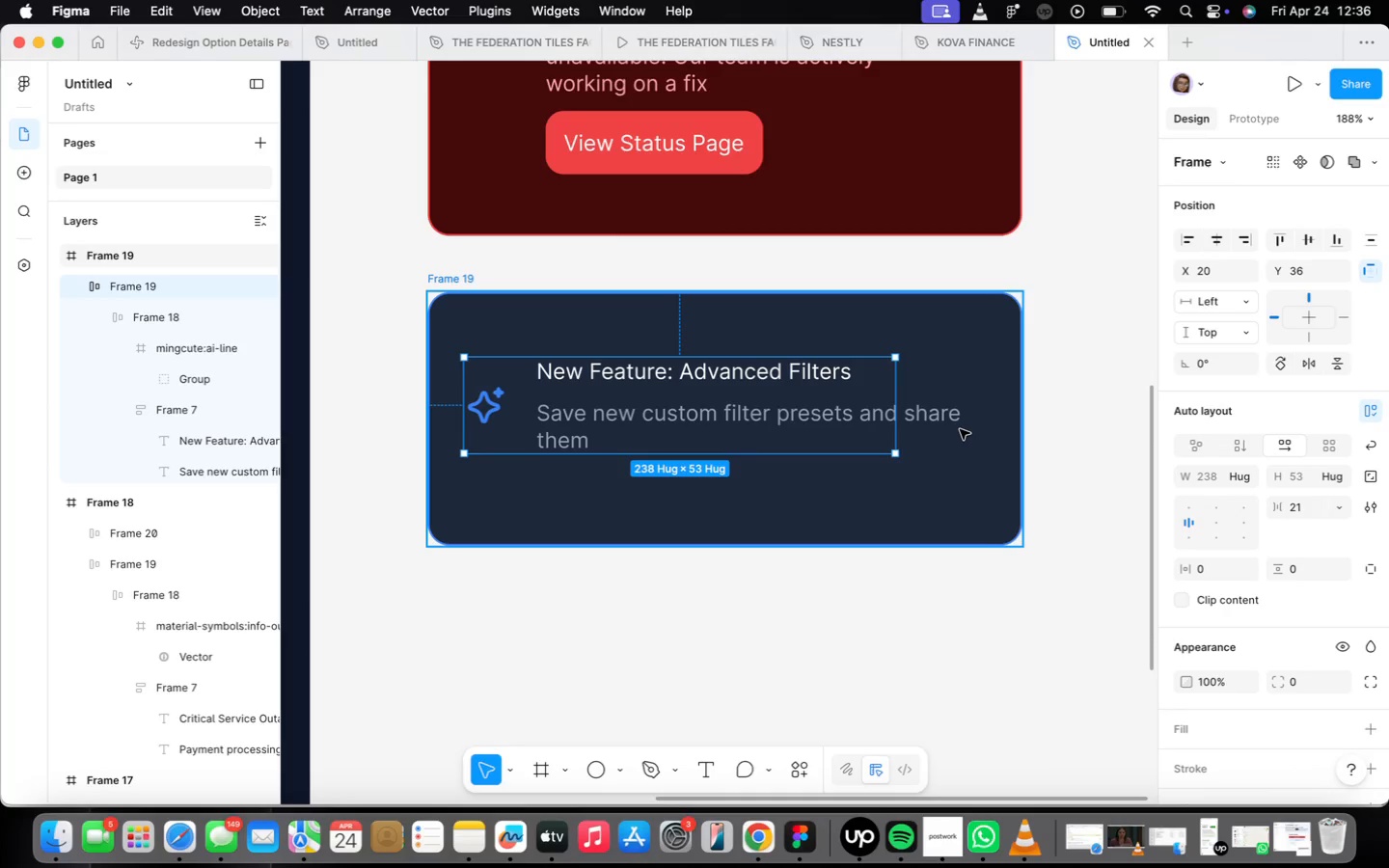 
key(Meta+Z)
 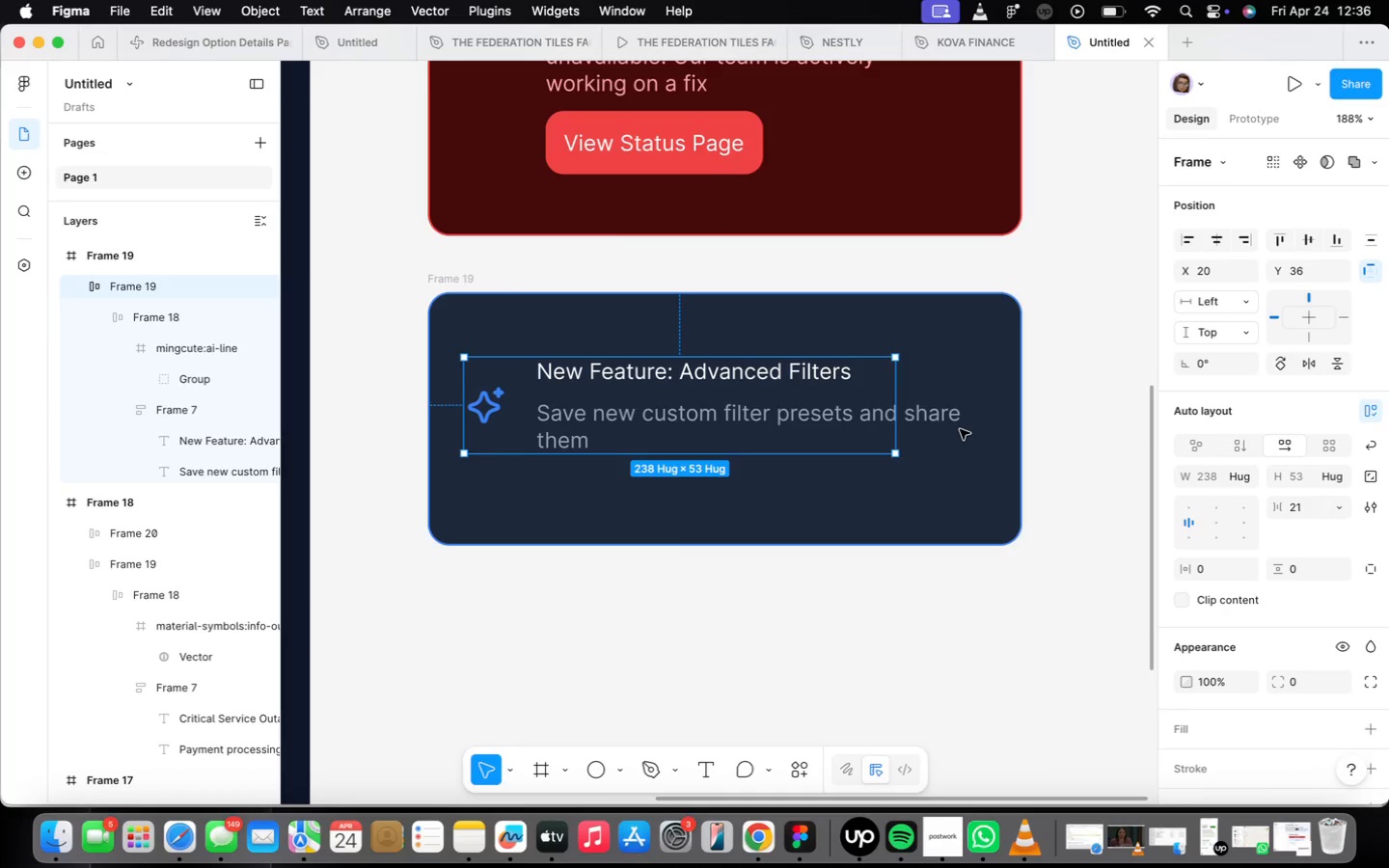 
key(Meta+CommandLeft)
 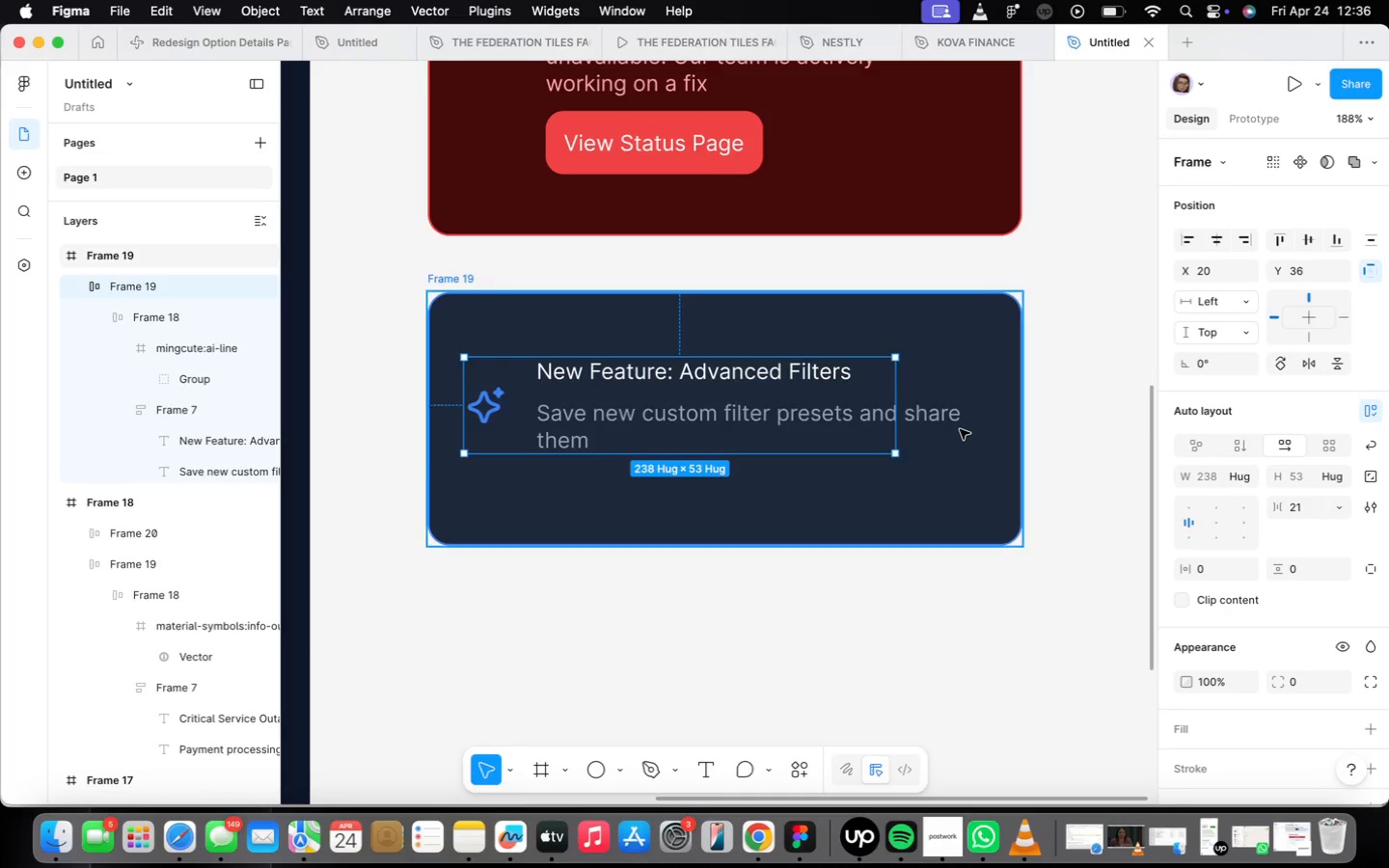 
key(Meta+Z)
 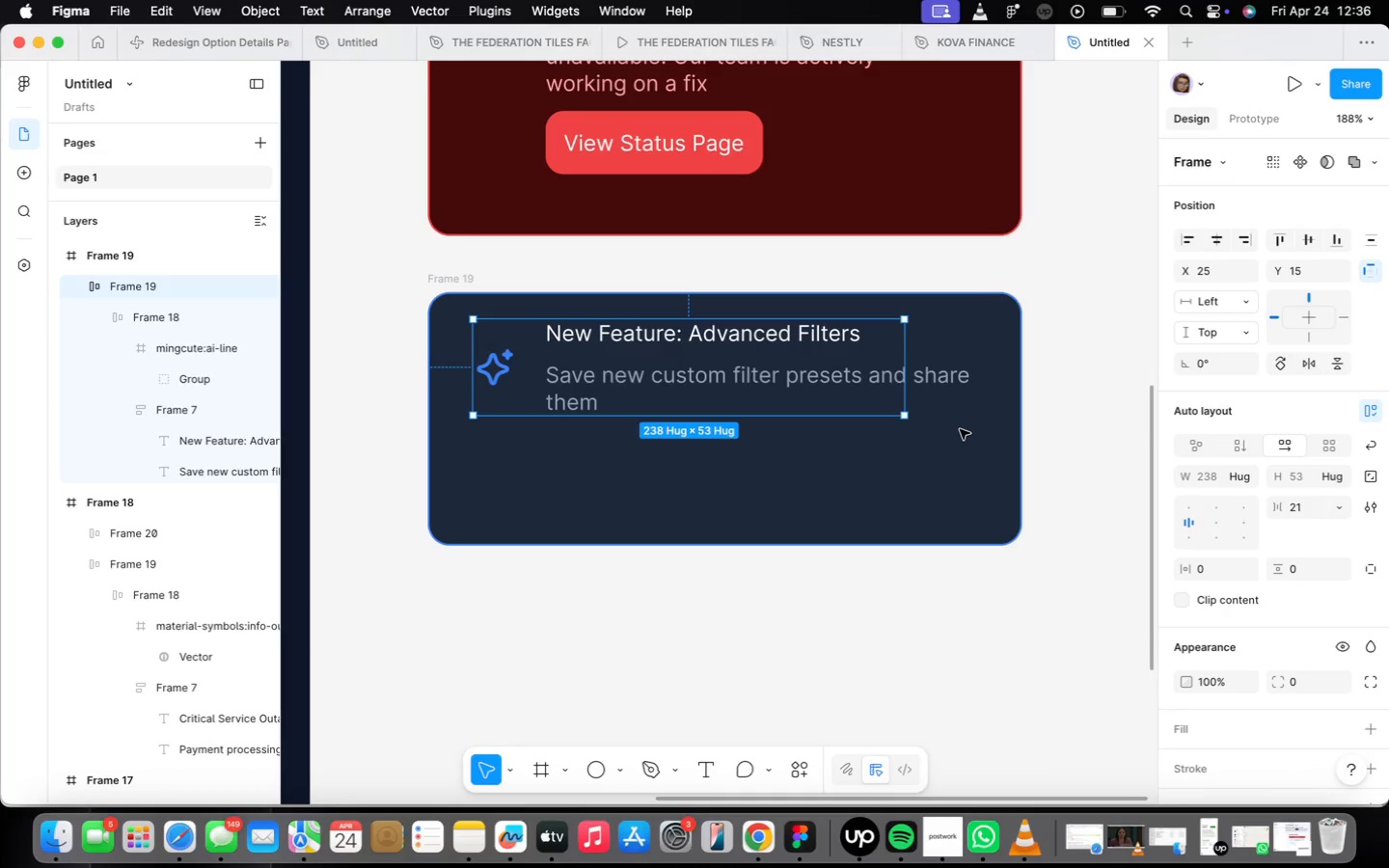 
key(Z)
 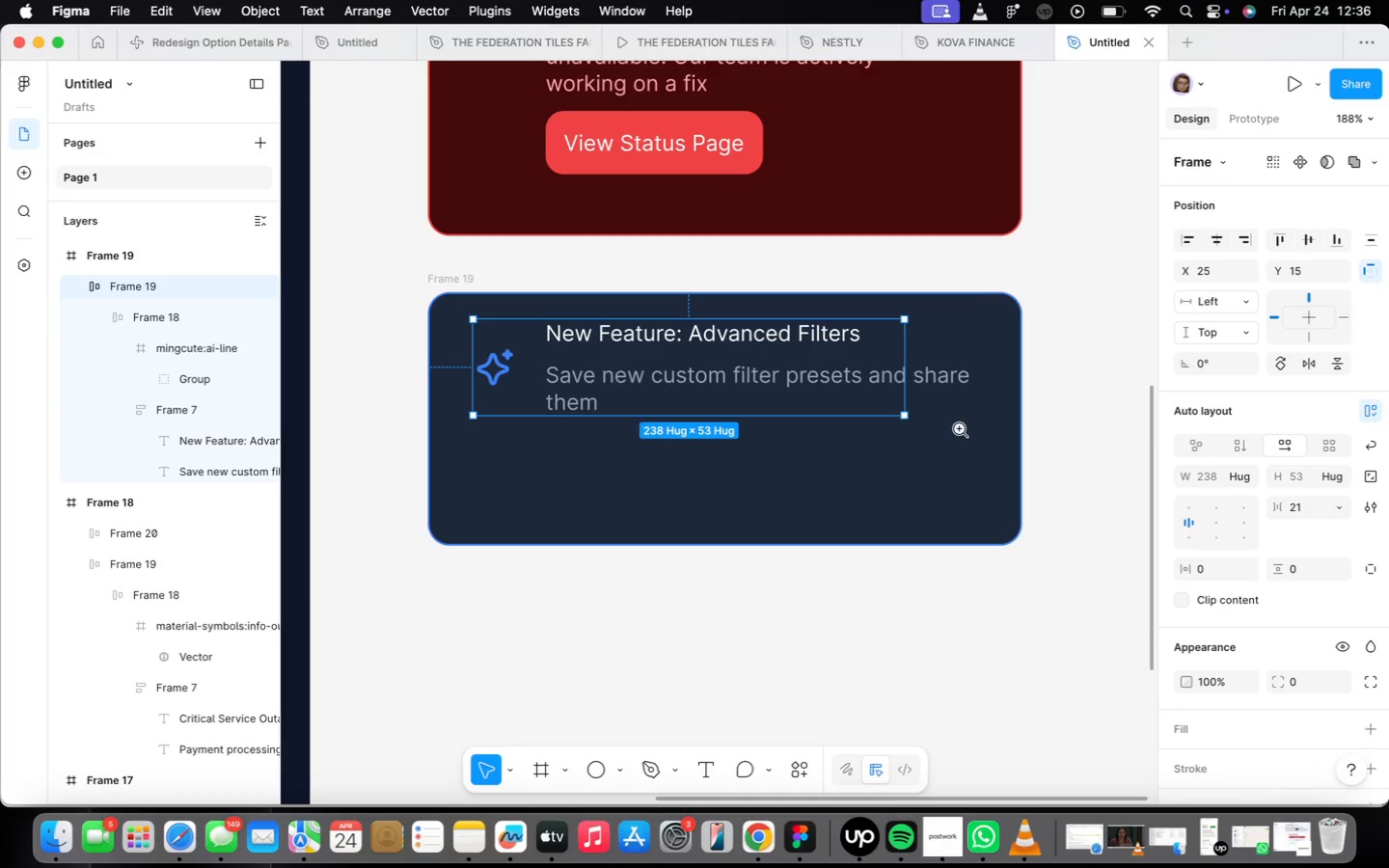 
key(Meta+CommandLeft)
 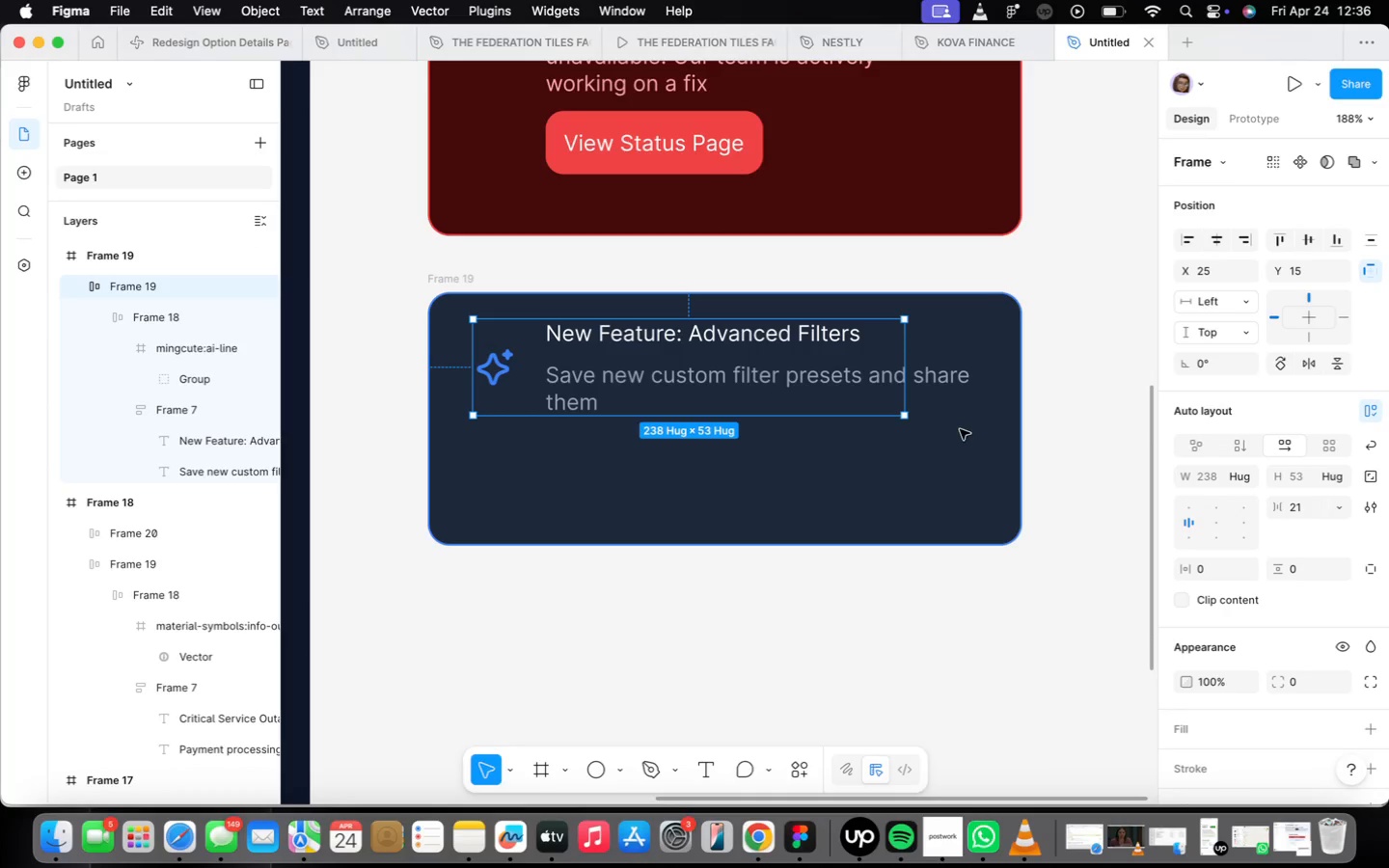 
key(Z)
 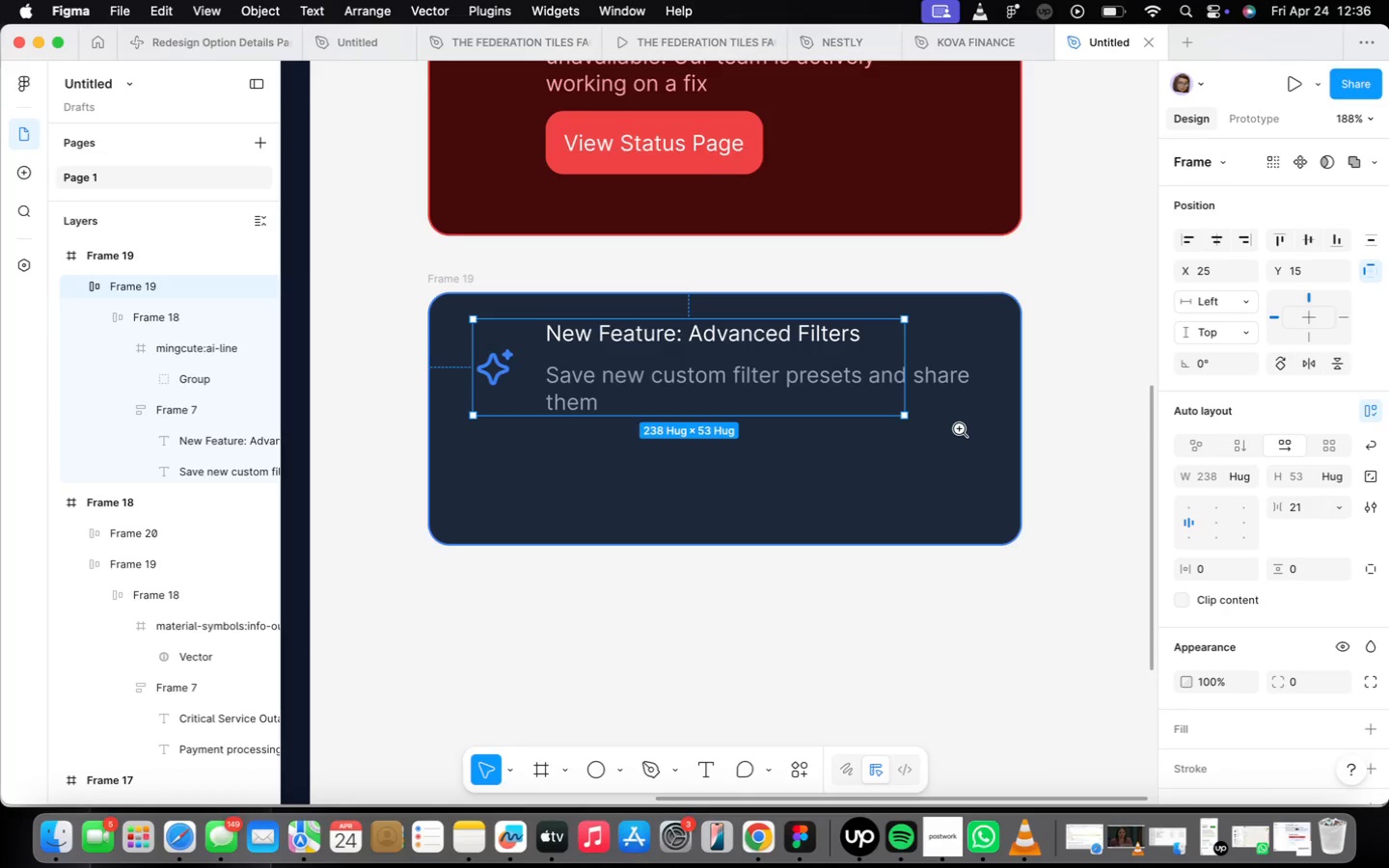 
key(Meta+CommandLeft)
 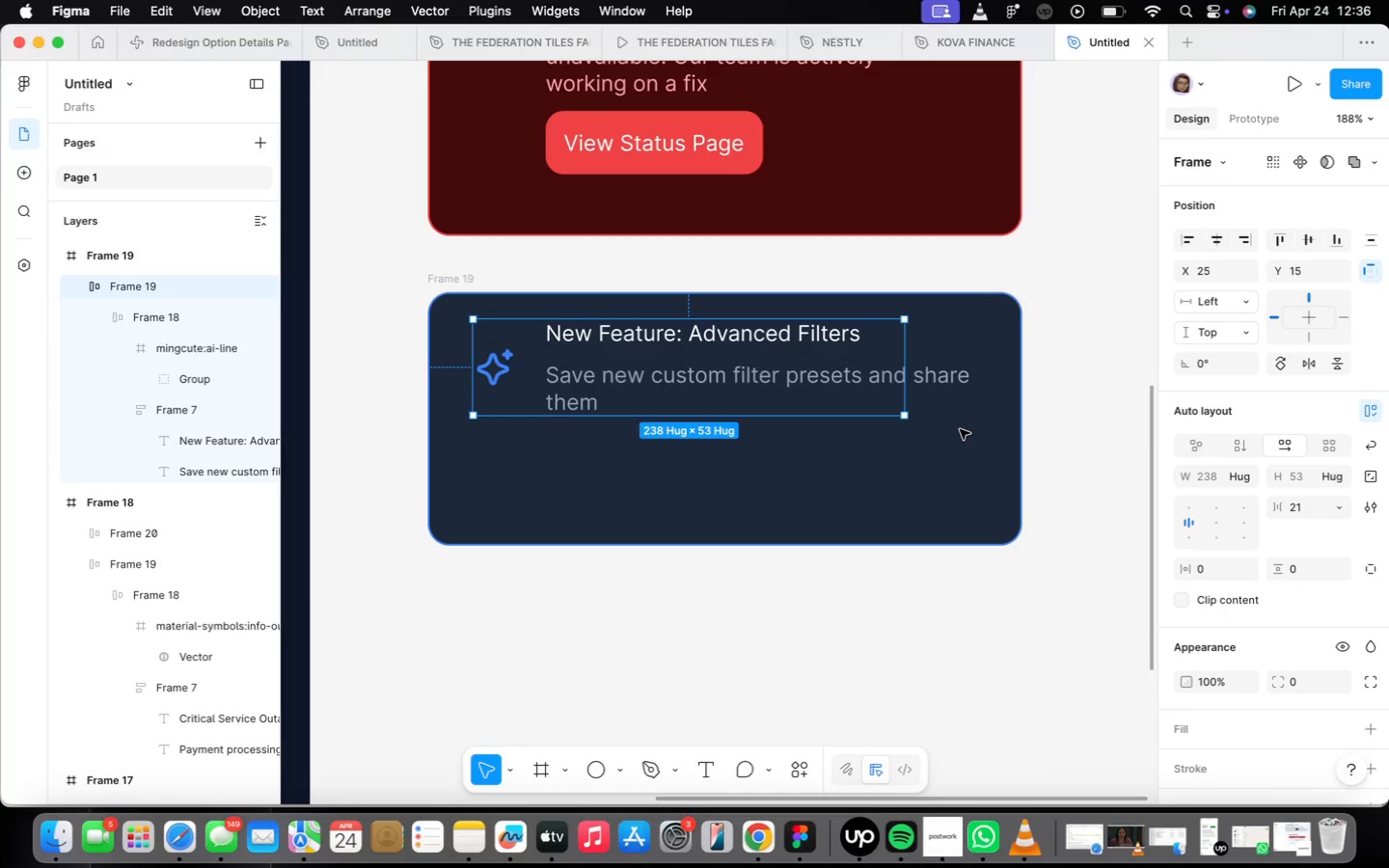 
key(Z)
 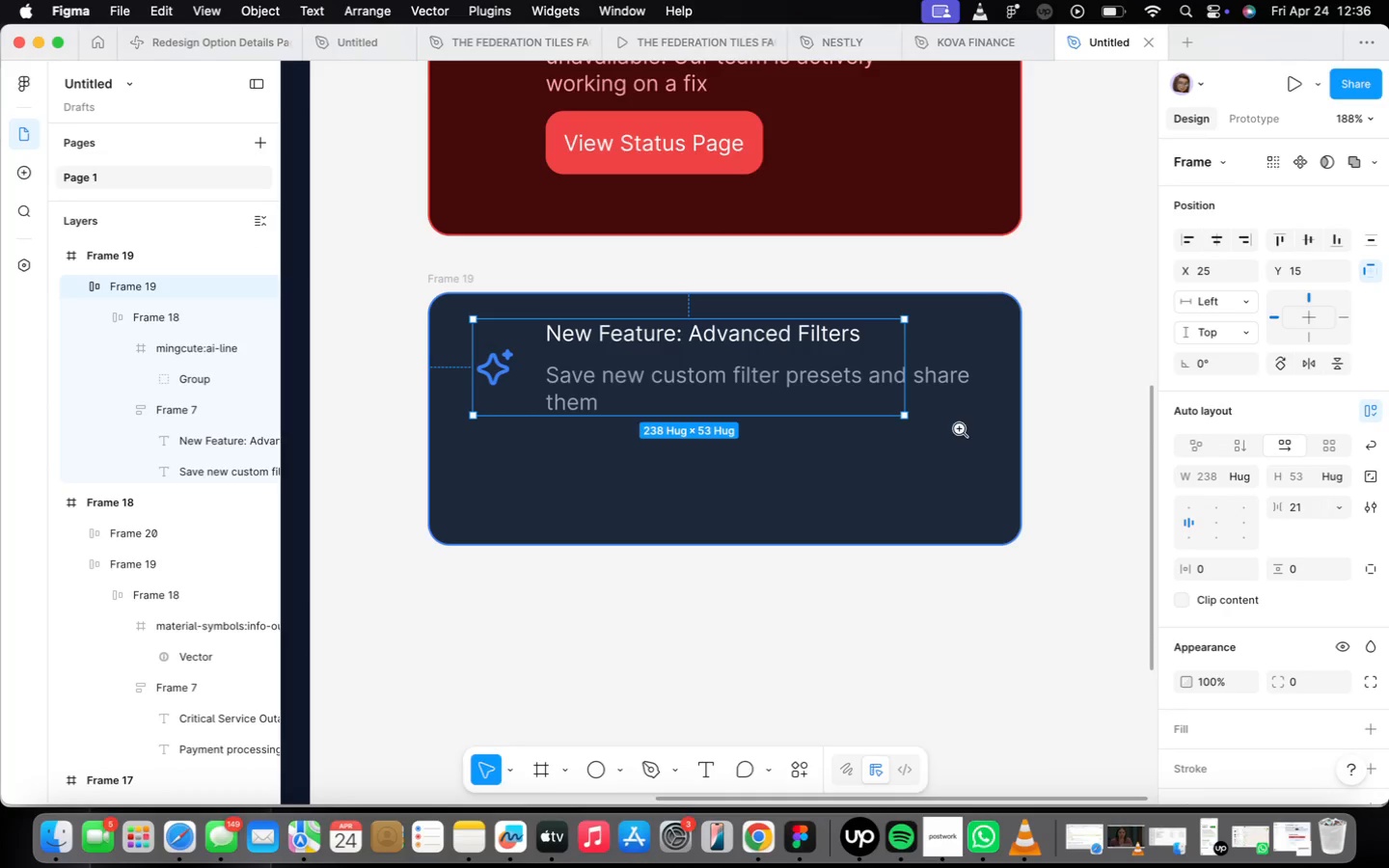 
key(Meta+CommandLeft)
 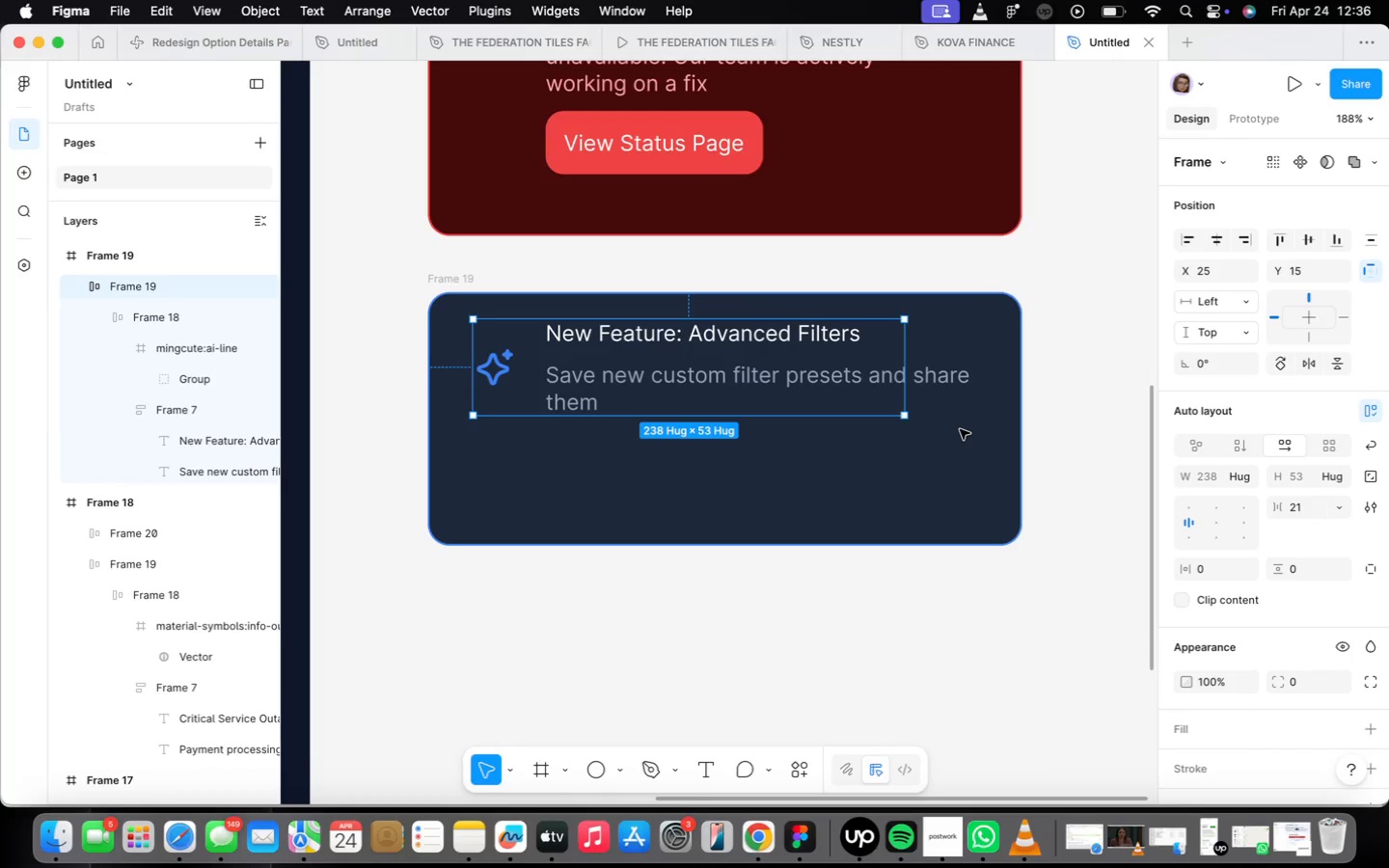 
key(Z)
 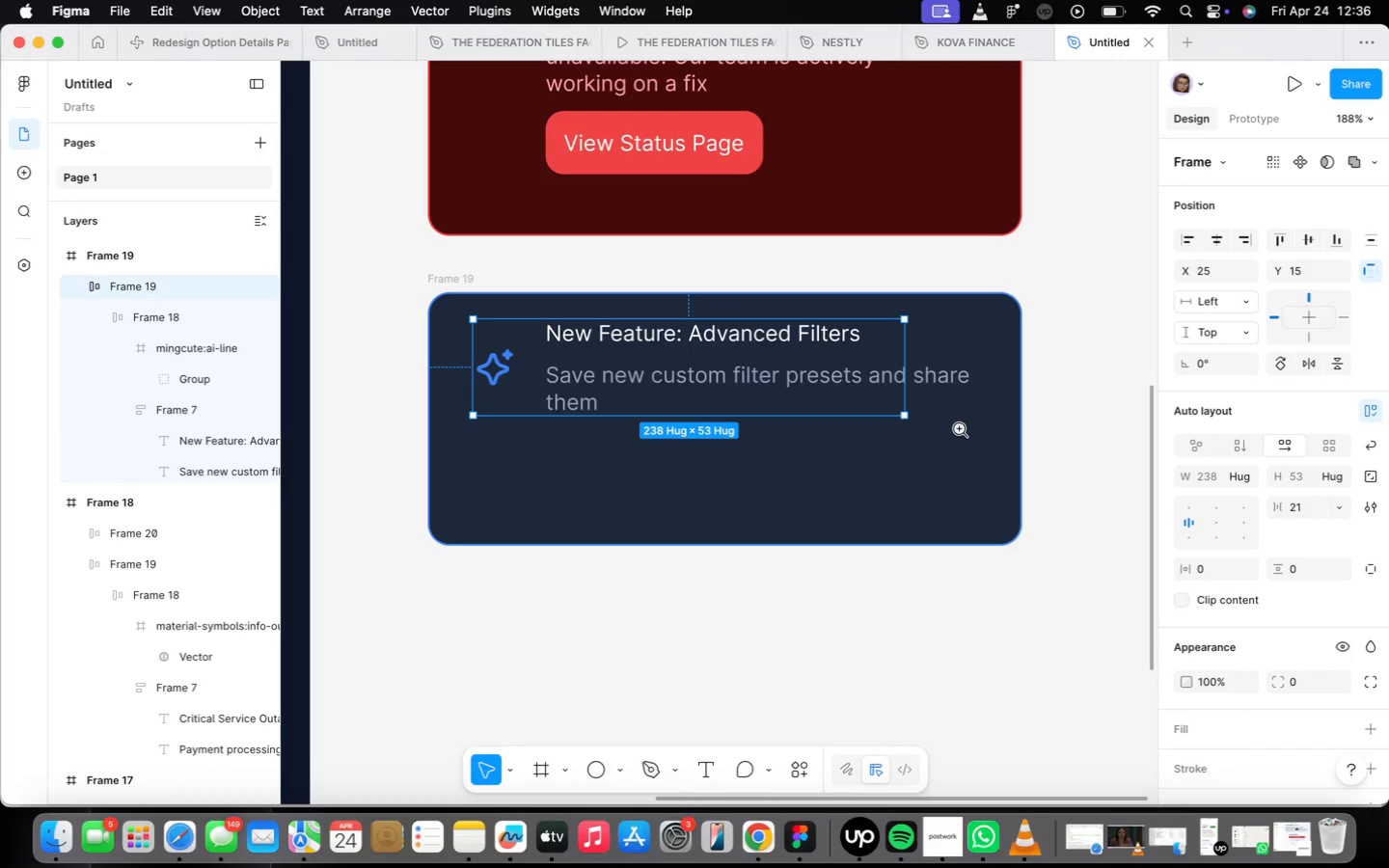 
key(Meta+CommandLeft)
 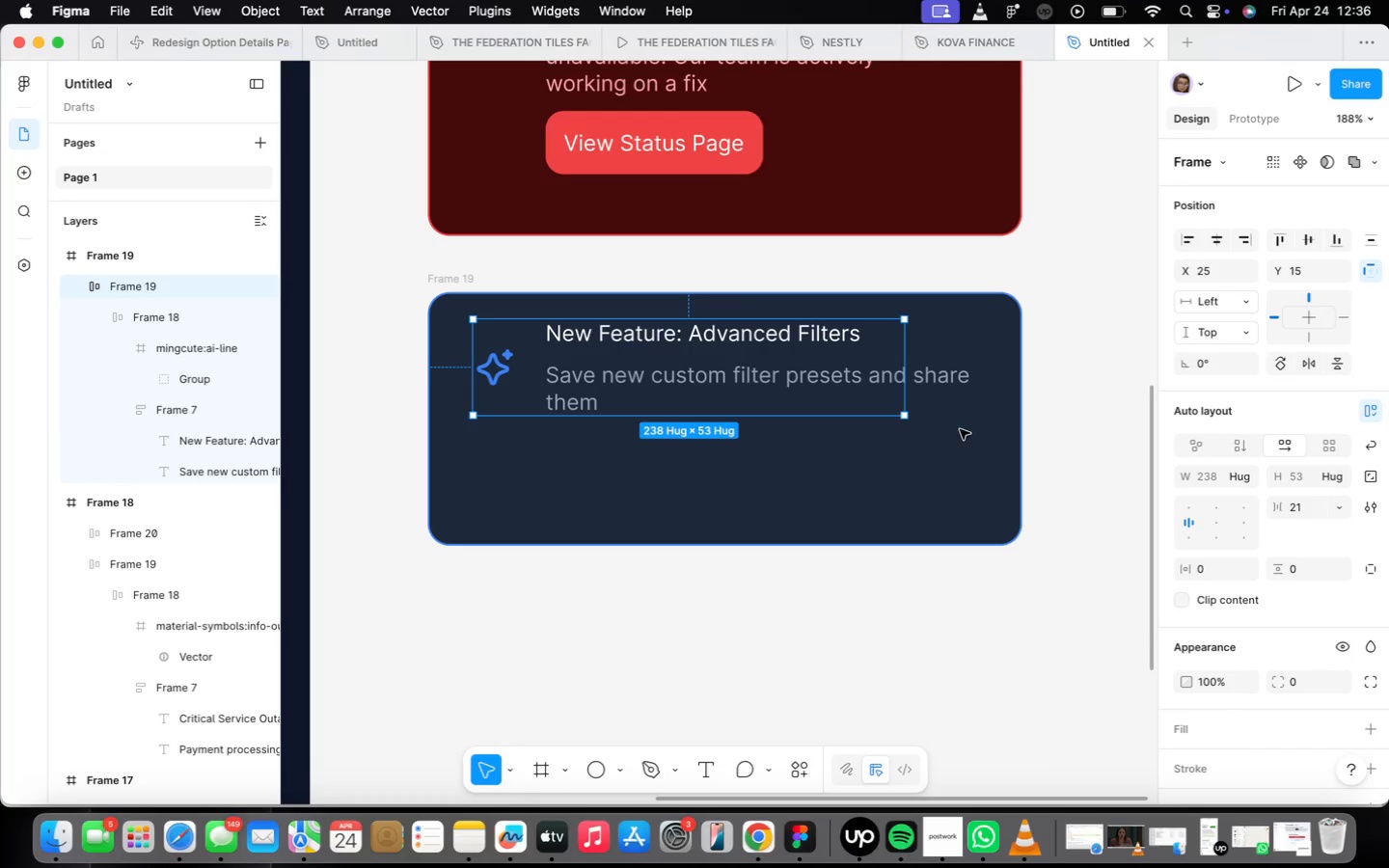 
key(Z)
 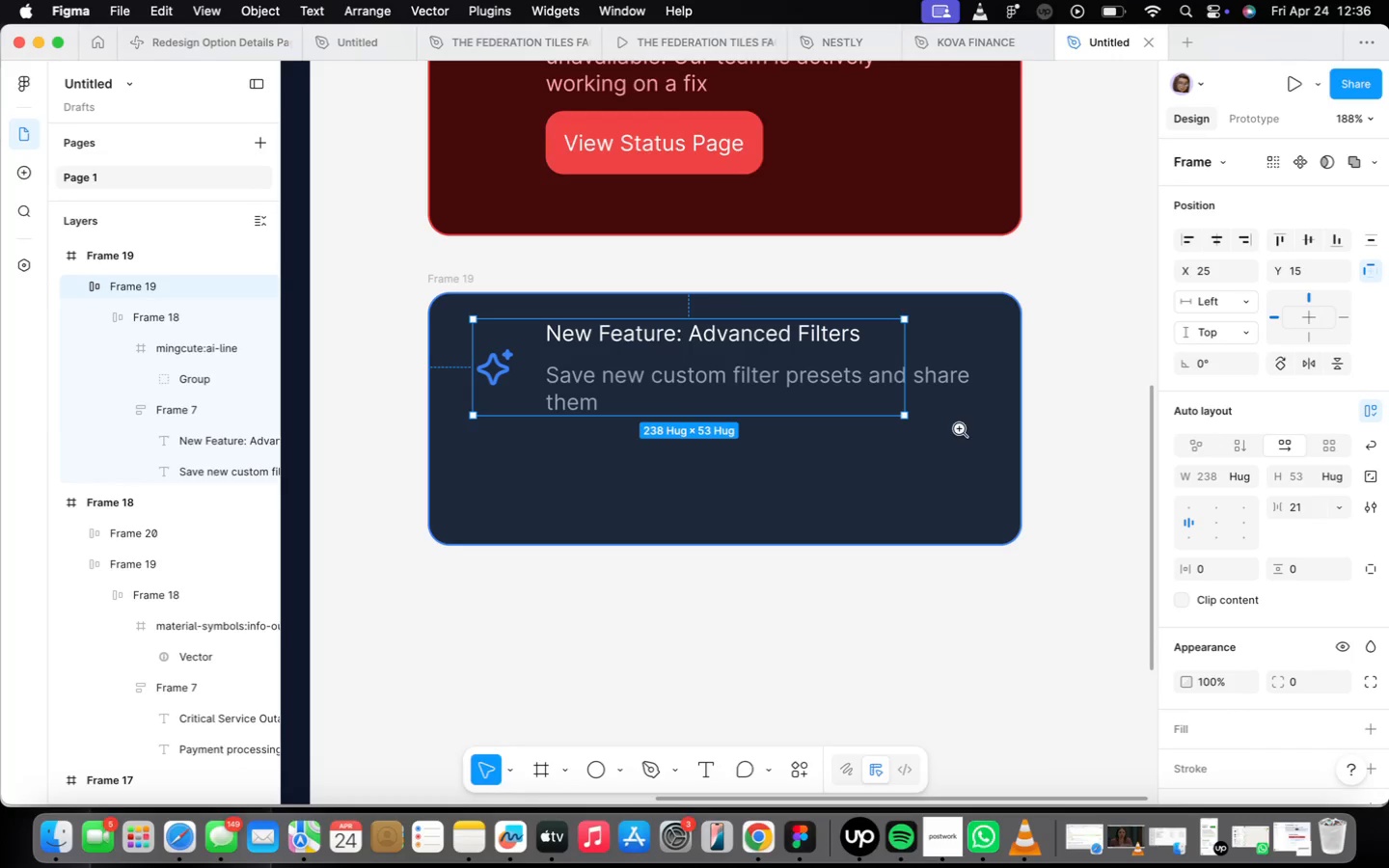 
key(Meta+CommandLeft)
 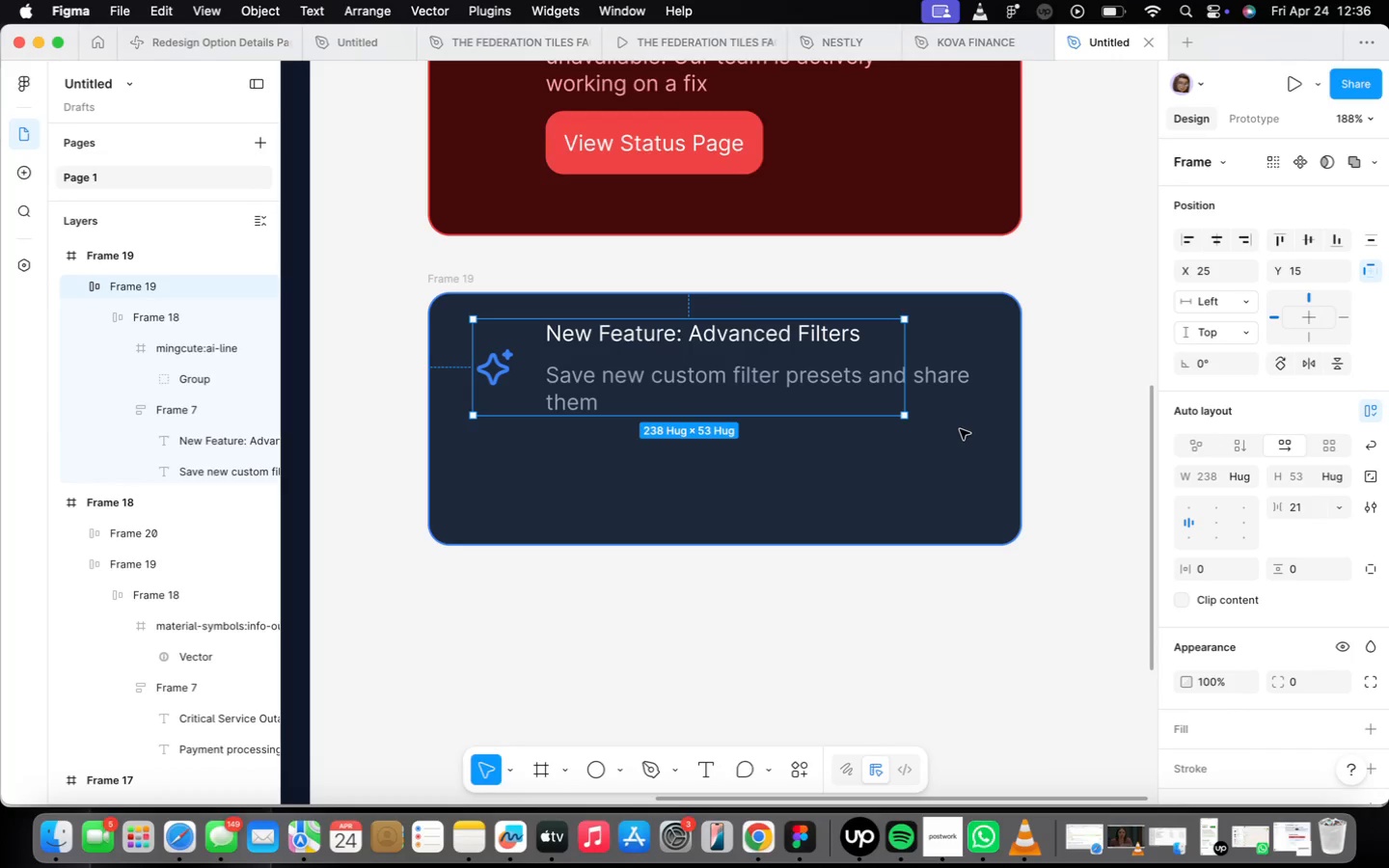 
left_click([960, 429])
 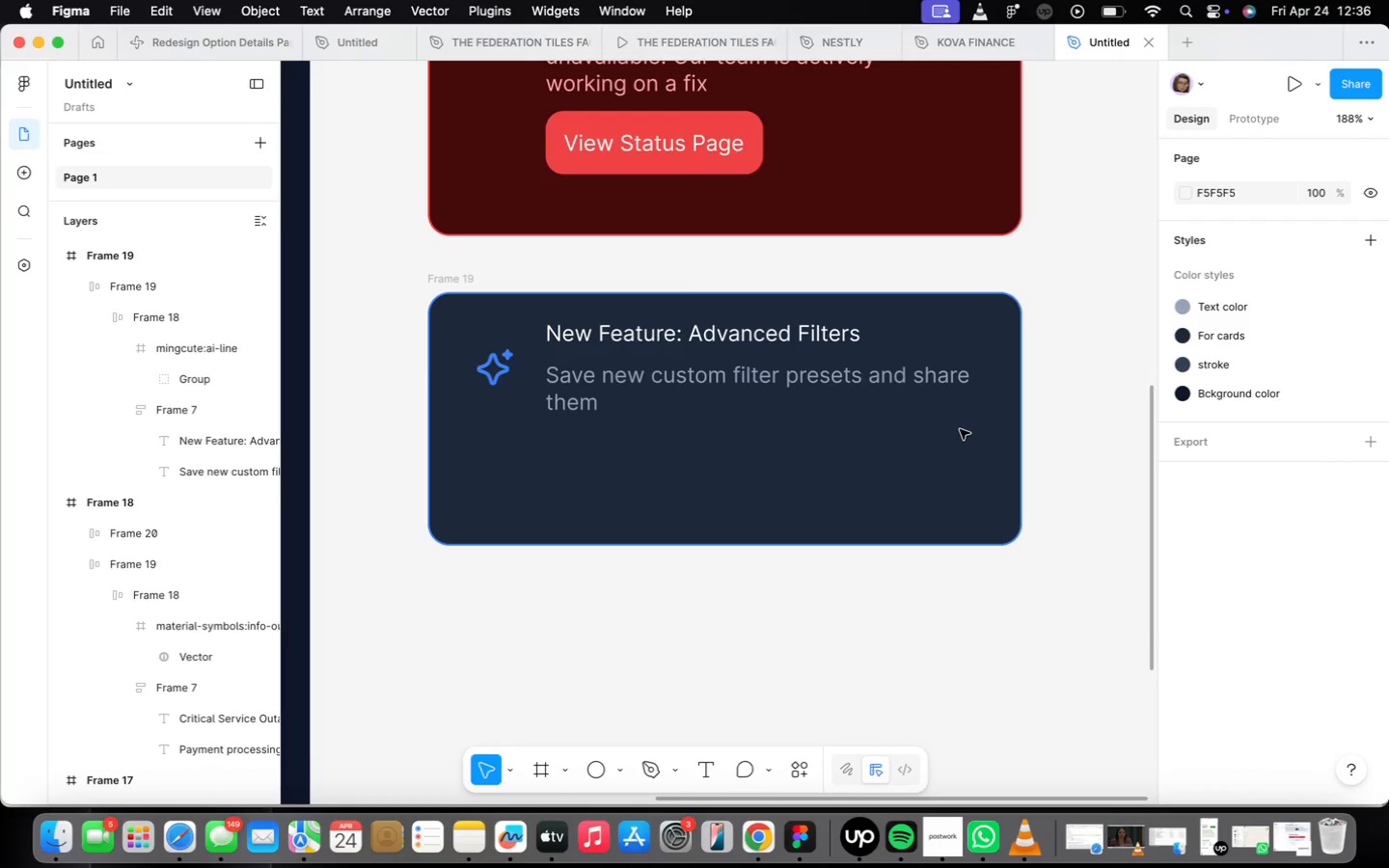 
key(Meta+CommandLeft)
 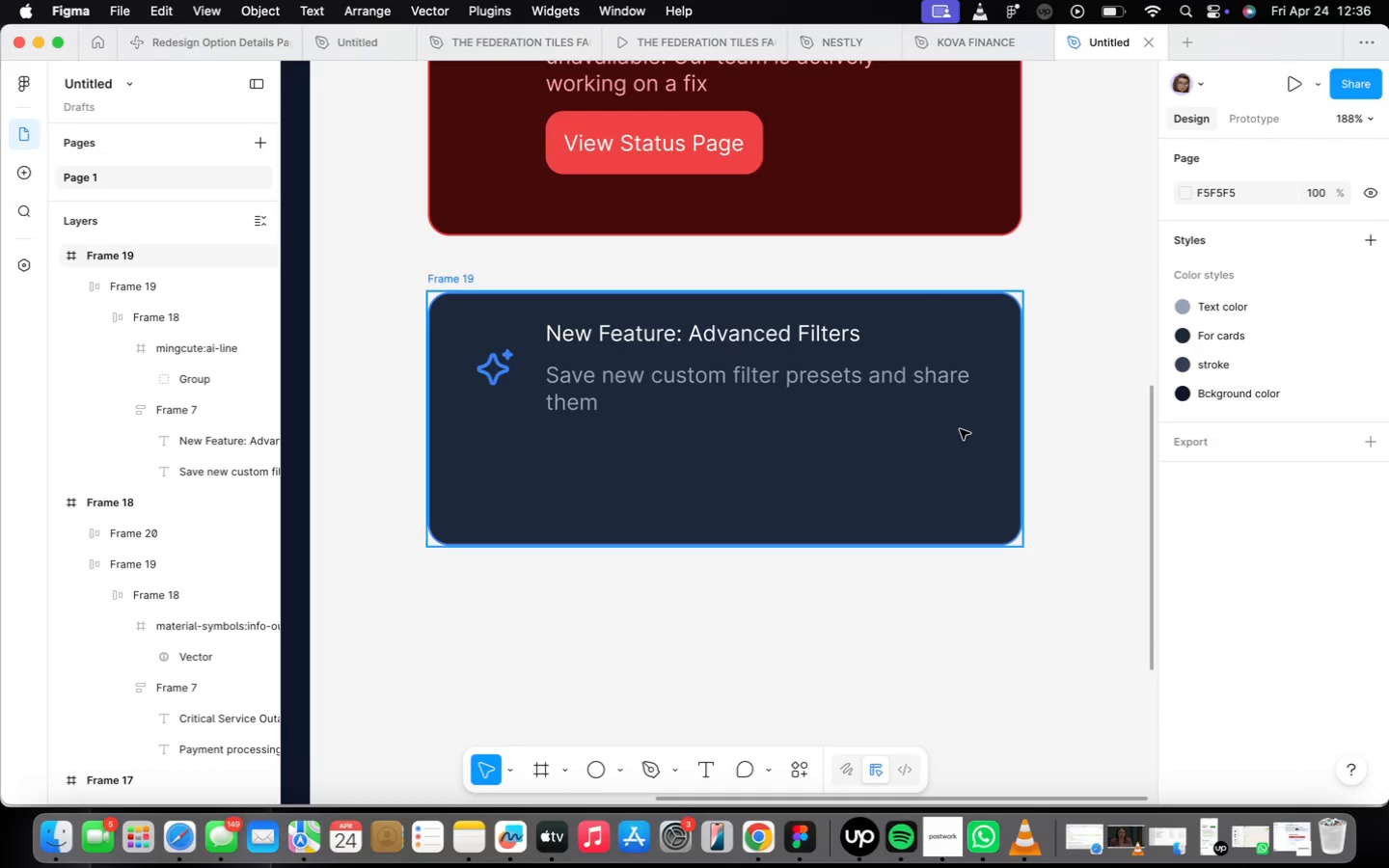 
key(Meta+Z)
 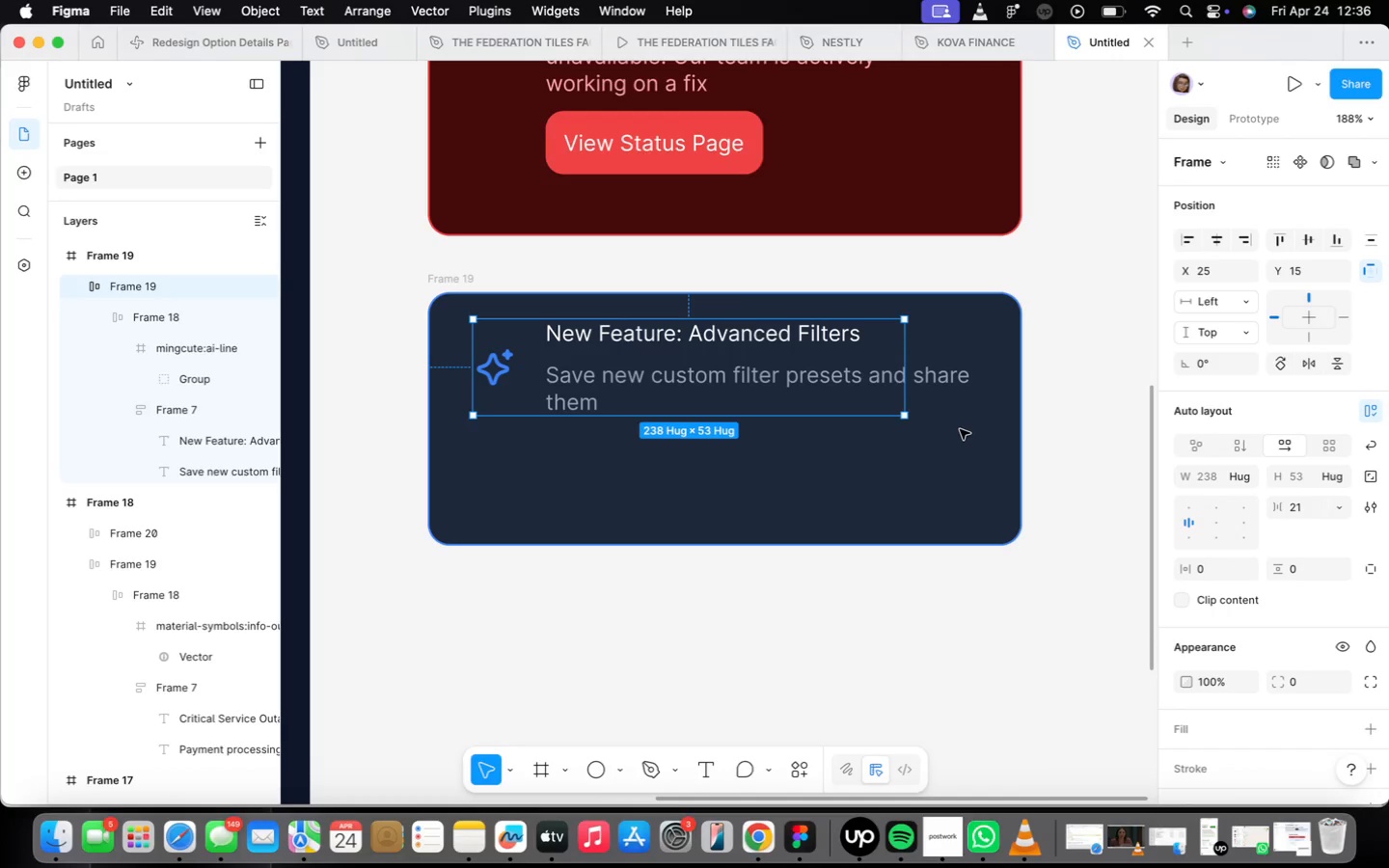 
key(Meta+CommandLeft)
 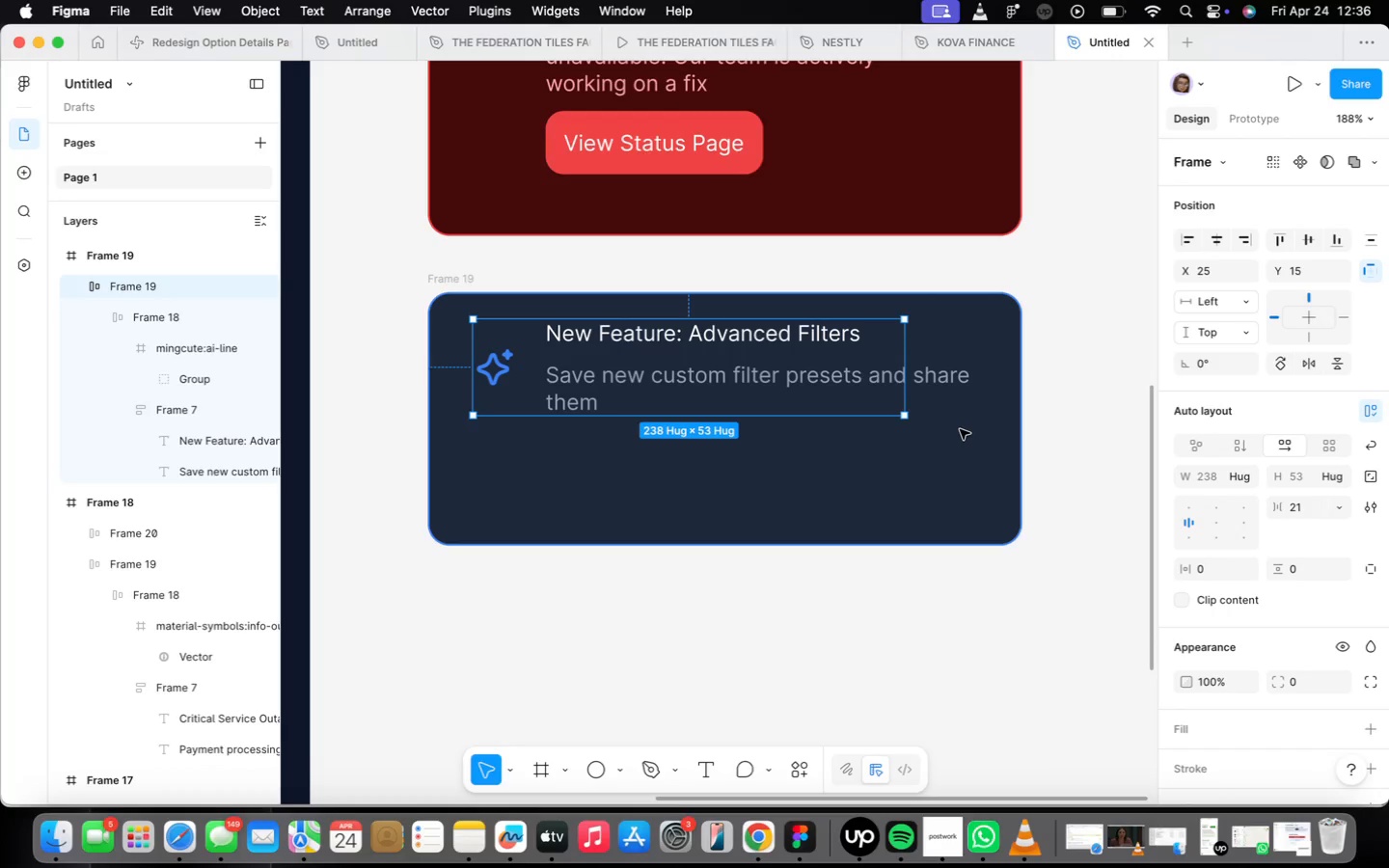 
key(Meta+Z)
 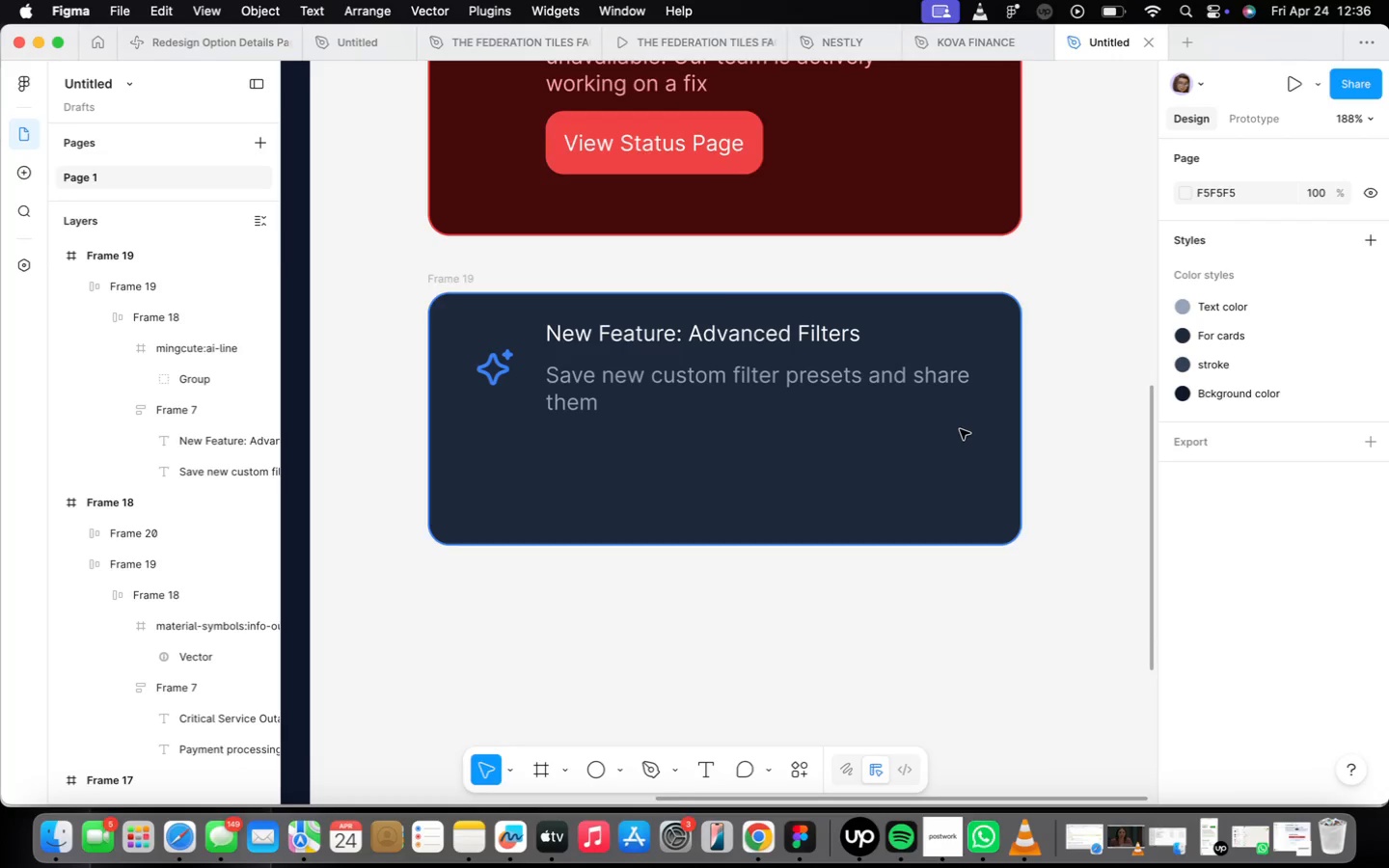 
key(Meta+Z)
 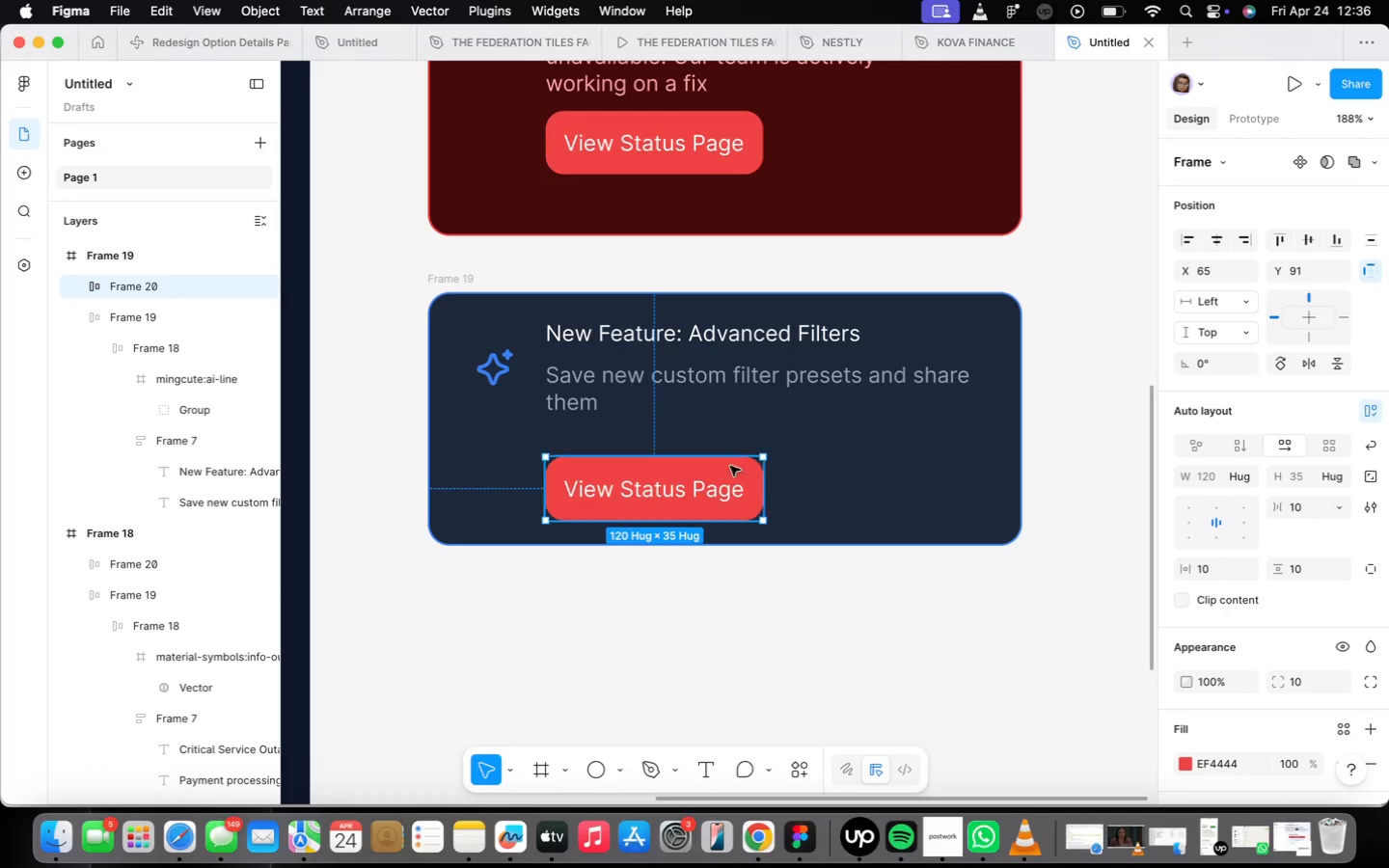 
double_click([701, 482])
 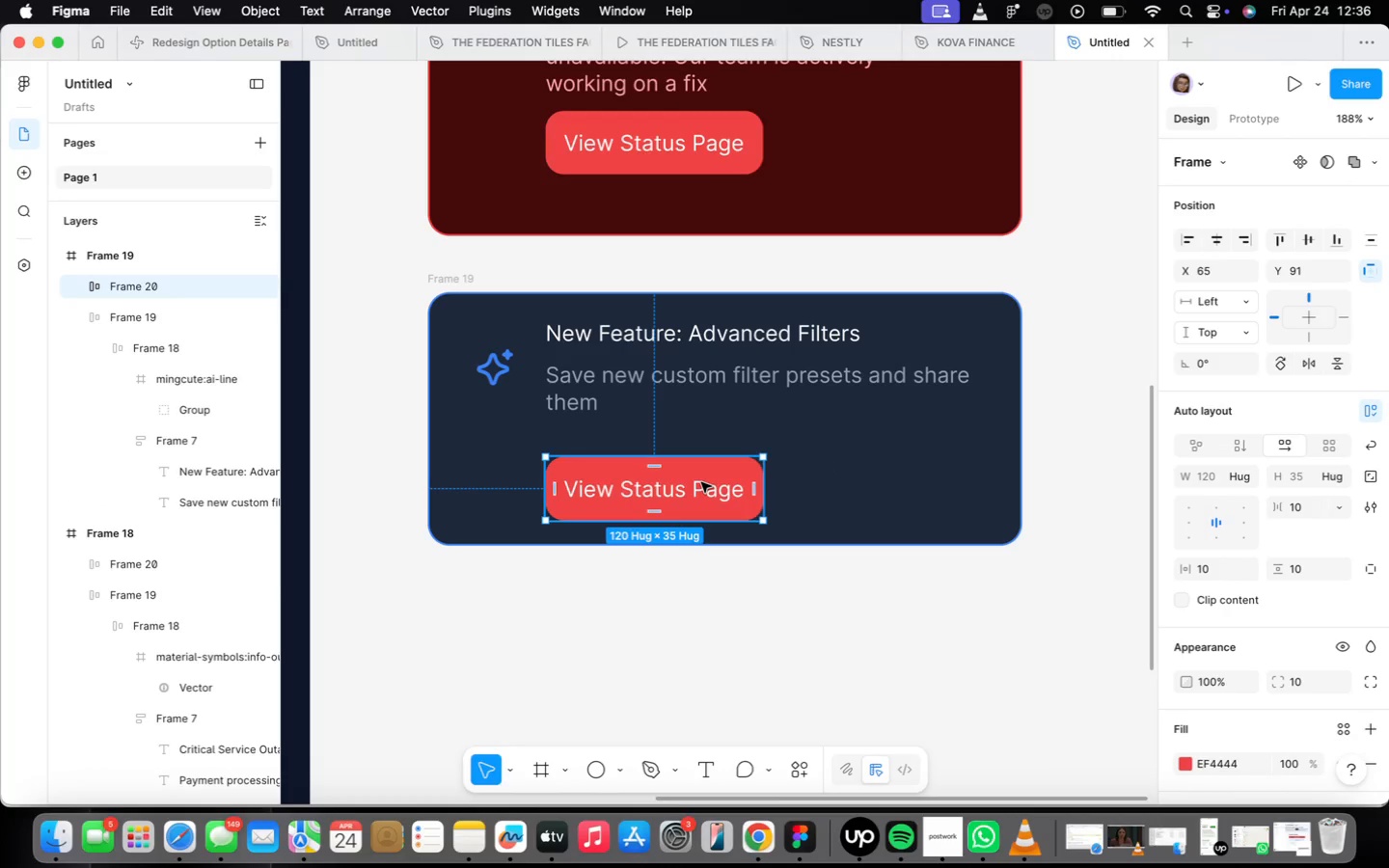 
triple_click([700, 481])
 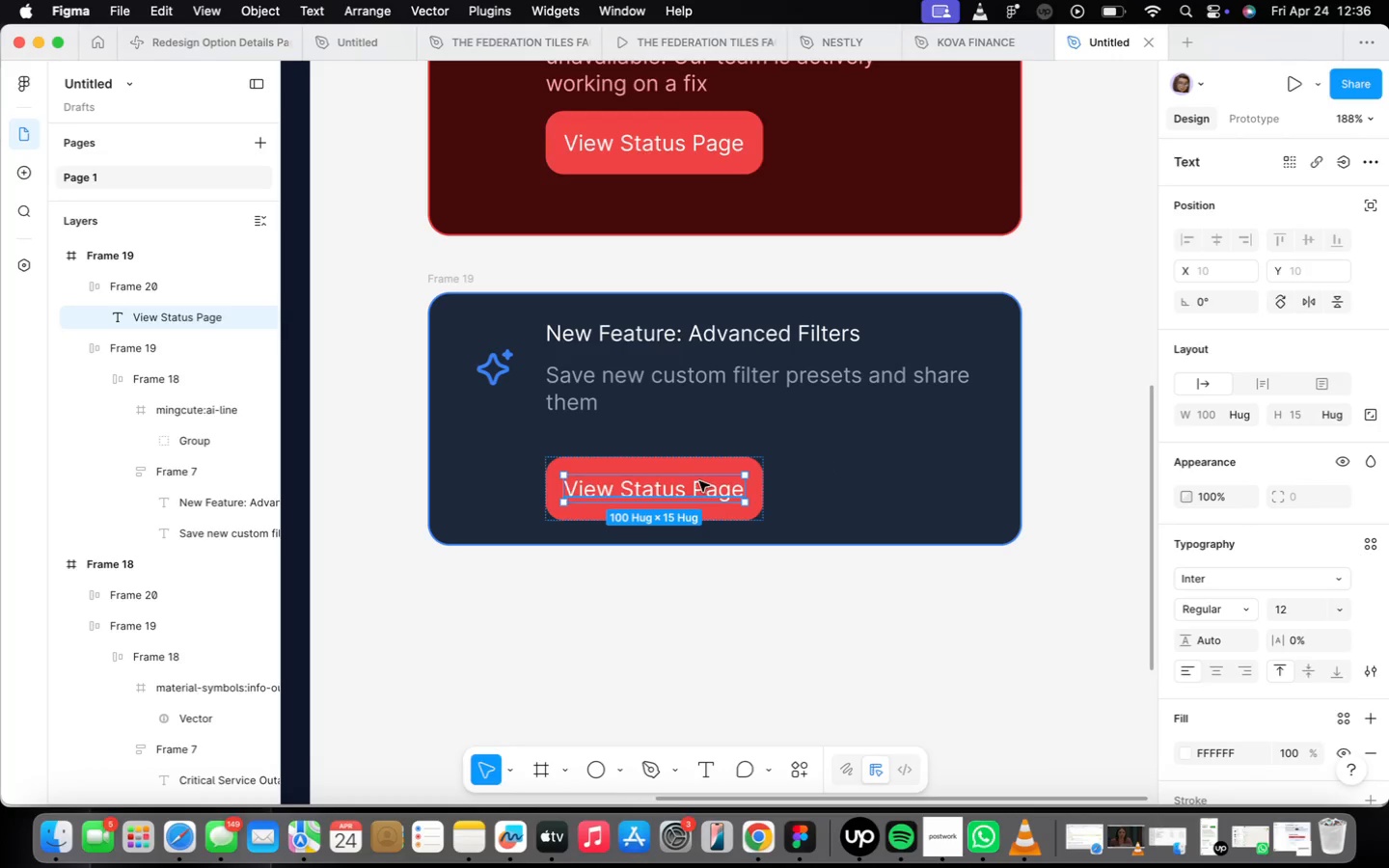 
triple_click([700, 483])
 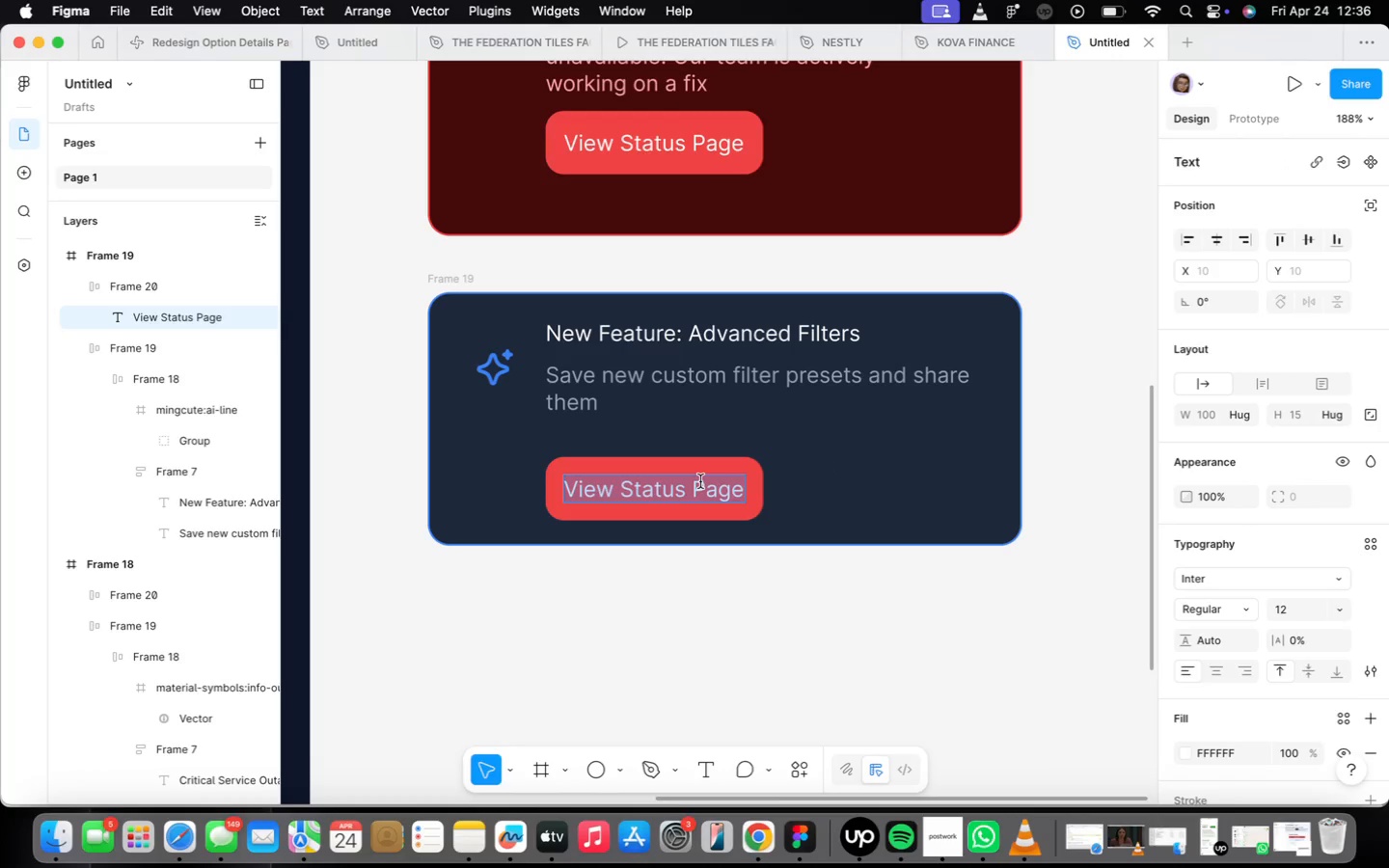 
type(Learn More)
 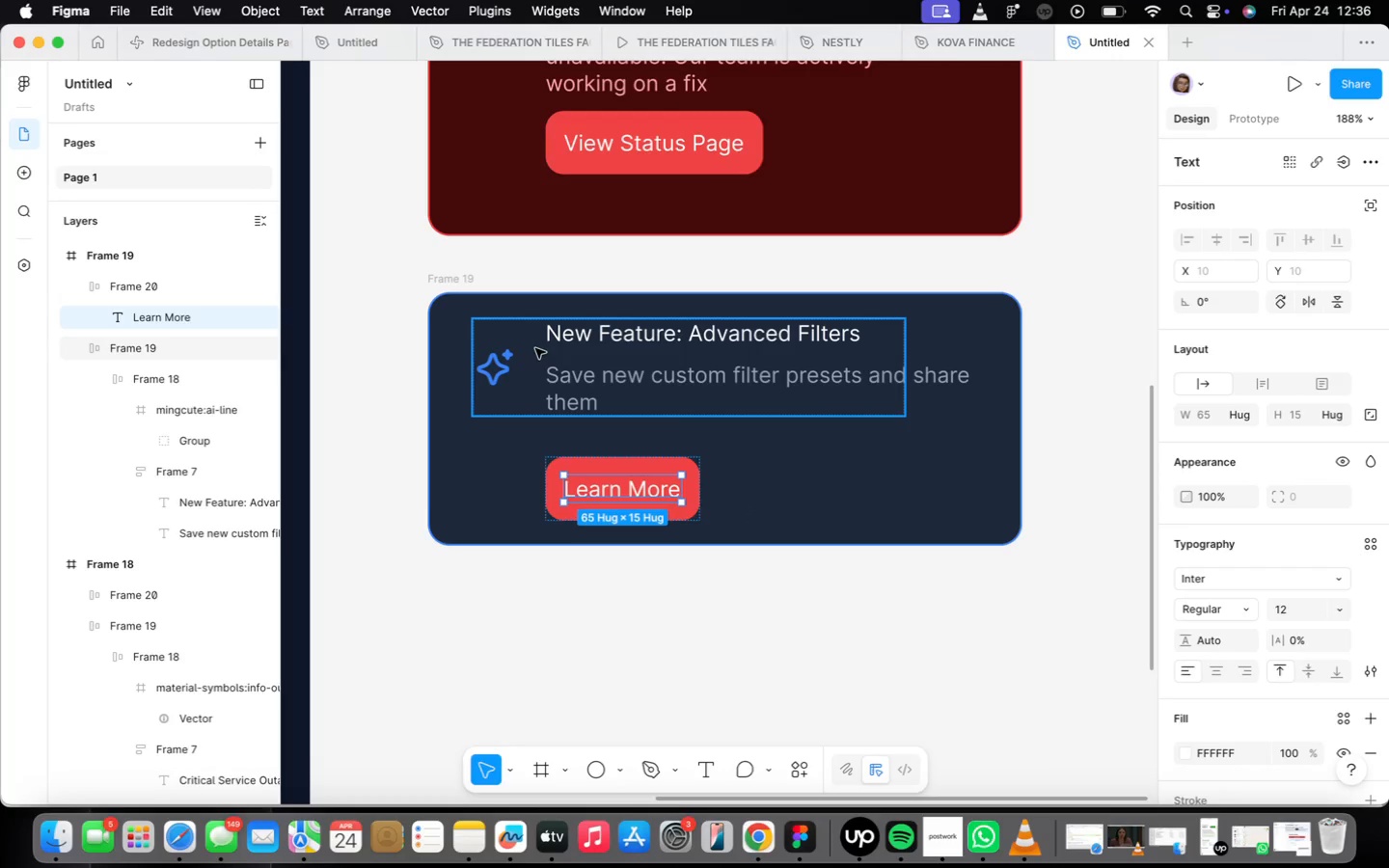 
double_click([500, 375])
 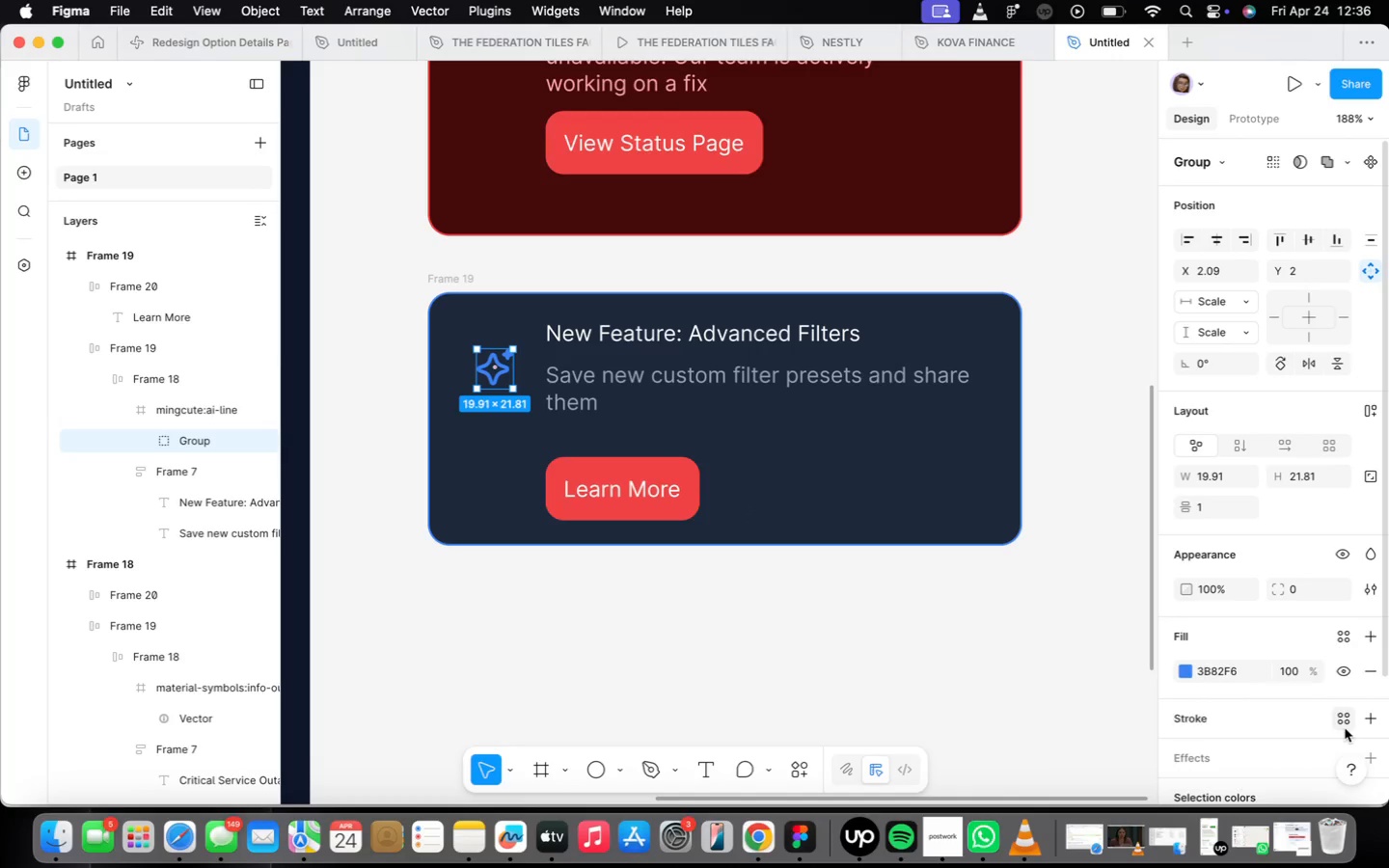 
left_click_drag(start_coordinate=[1214, 672], to_coordinate=[1224, 680])
 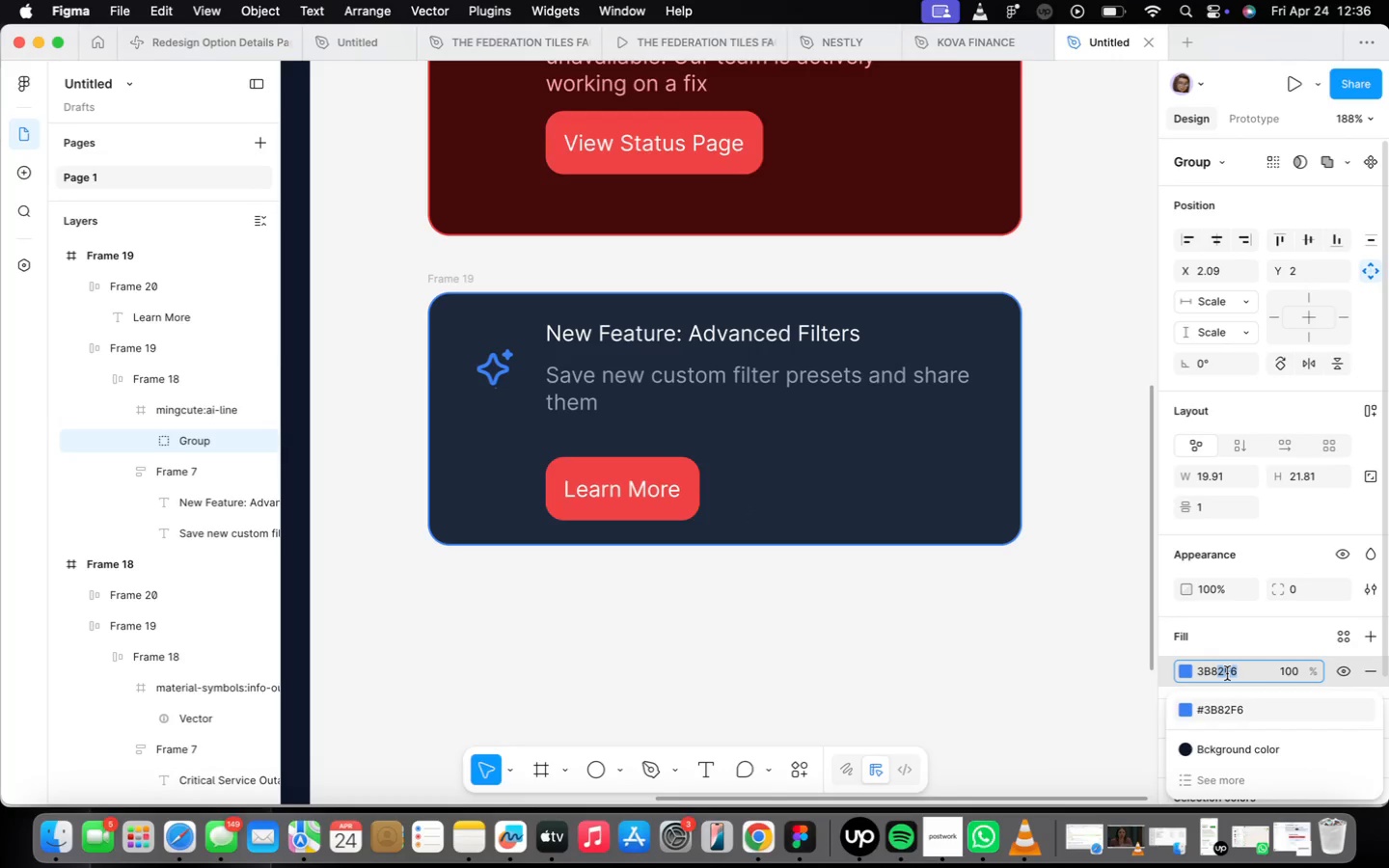 
double_click([1227, 674])
 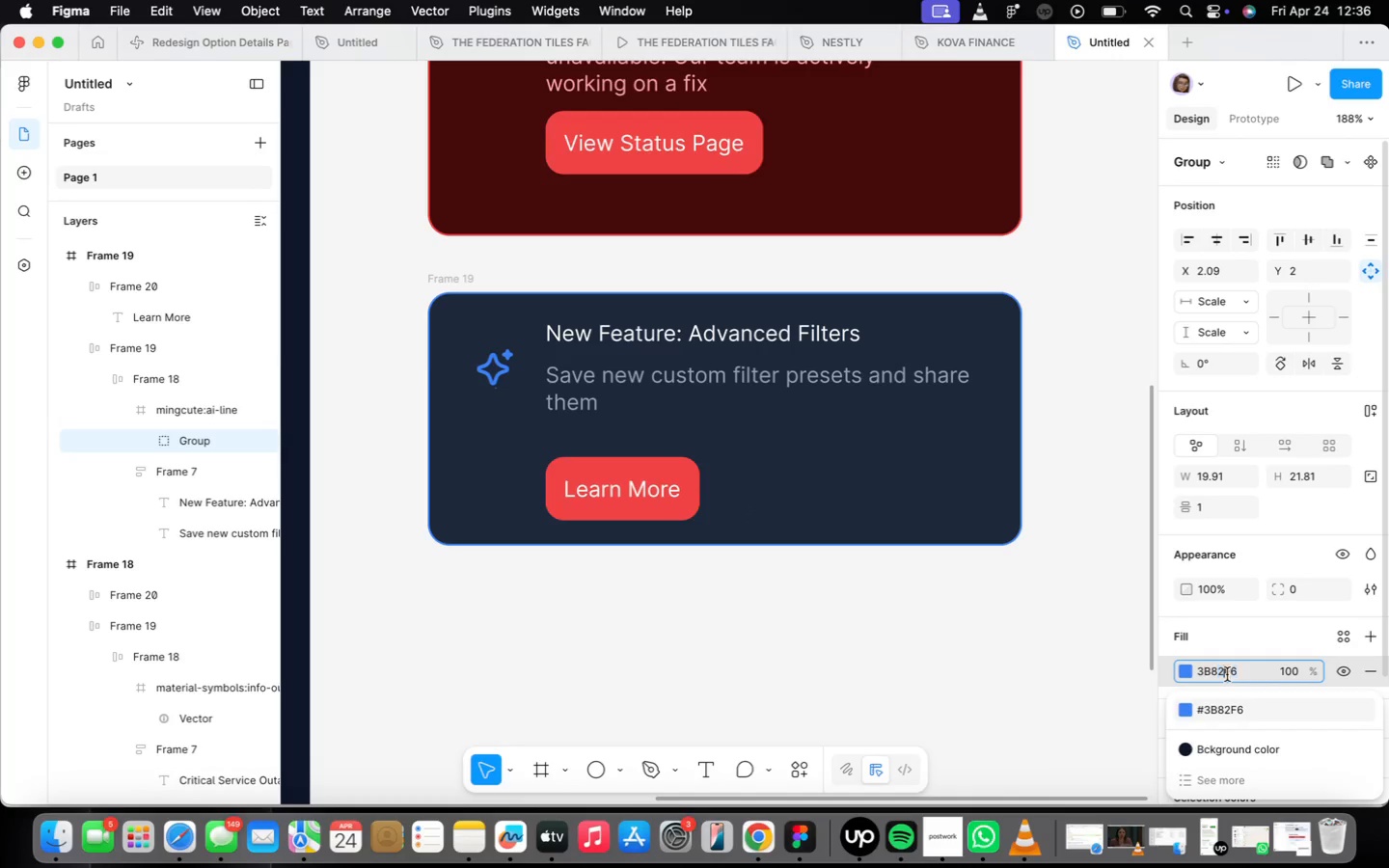 
triple_click([1227, 674])
 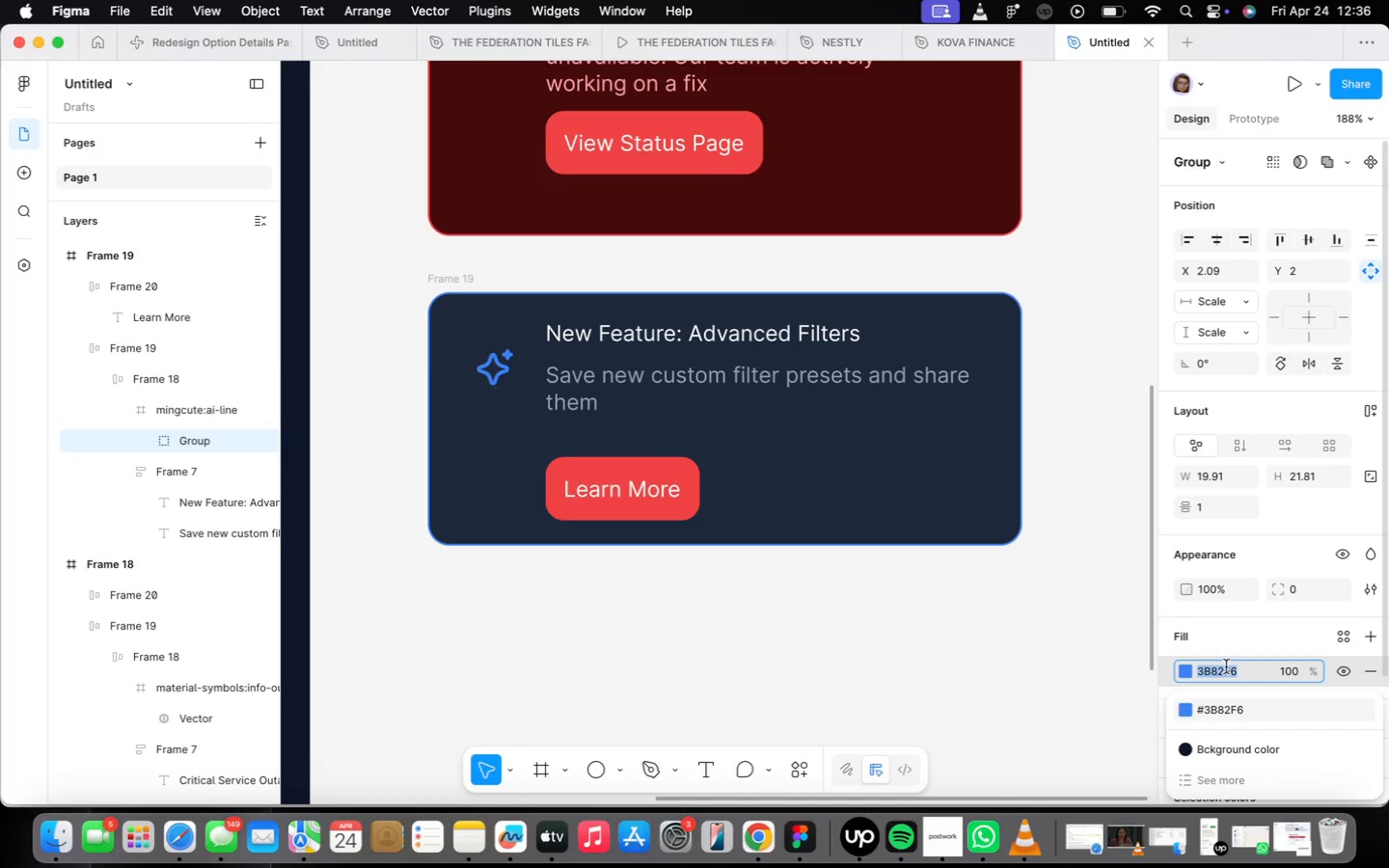 
key(Meta+CommandLeft)
 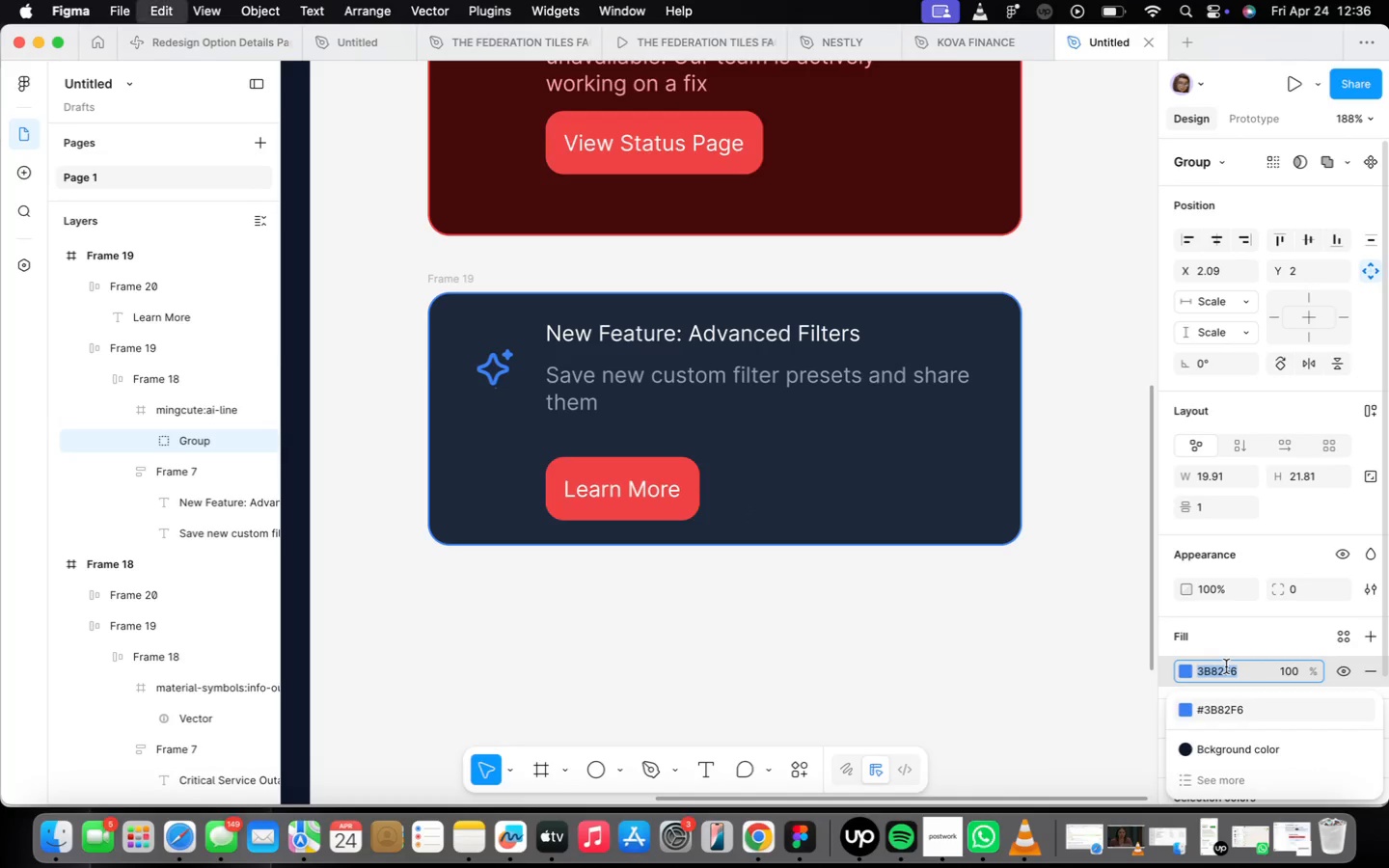 
key(Meta+C)
 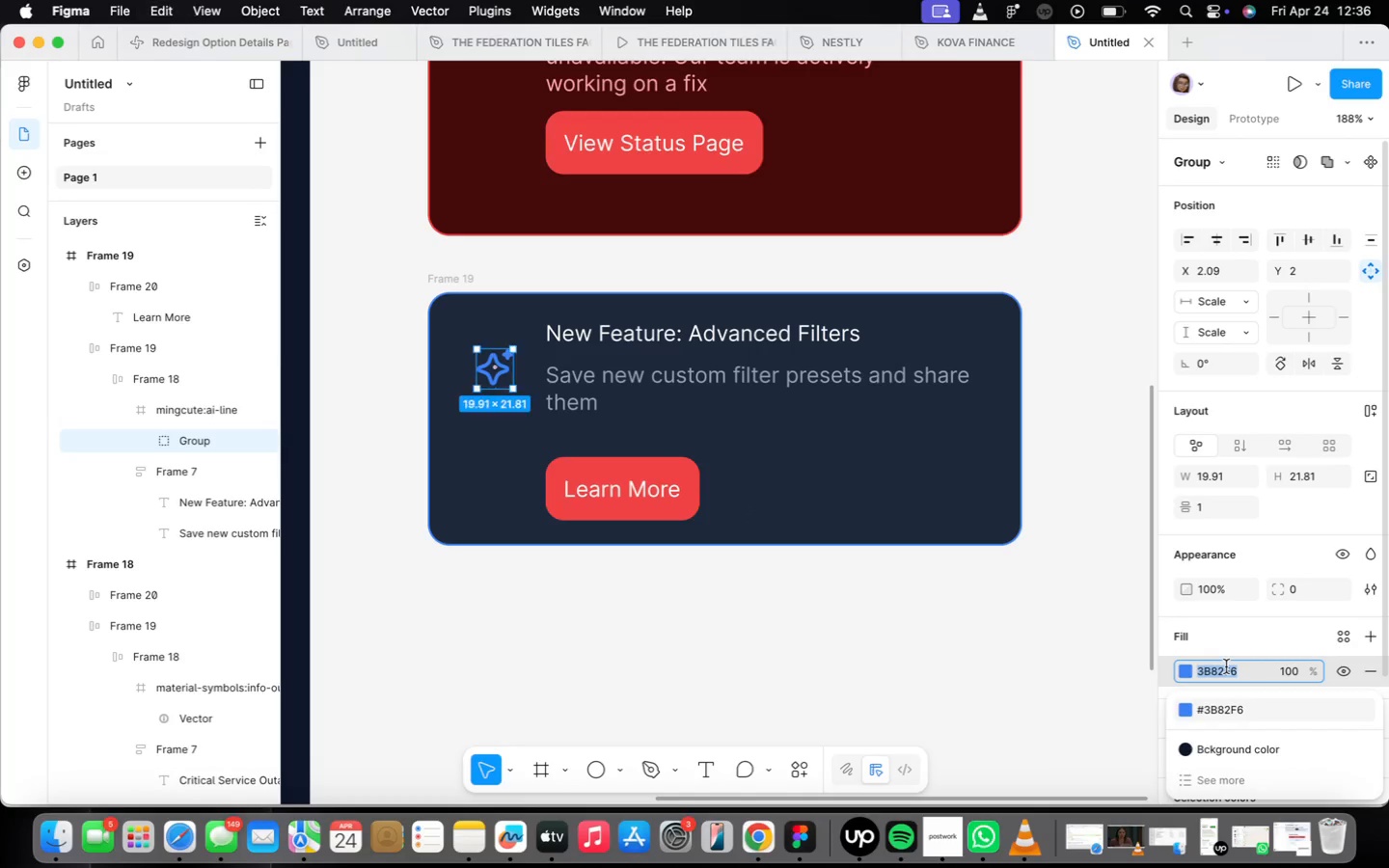 
key(Meta+CommandLeft)
 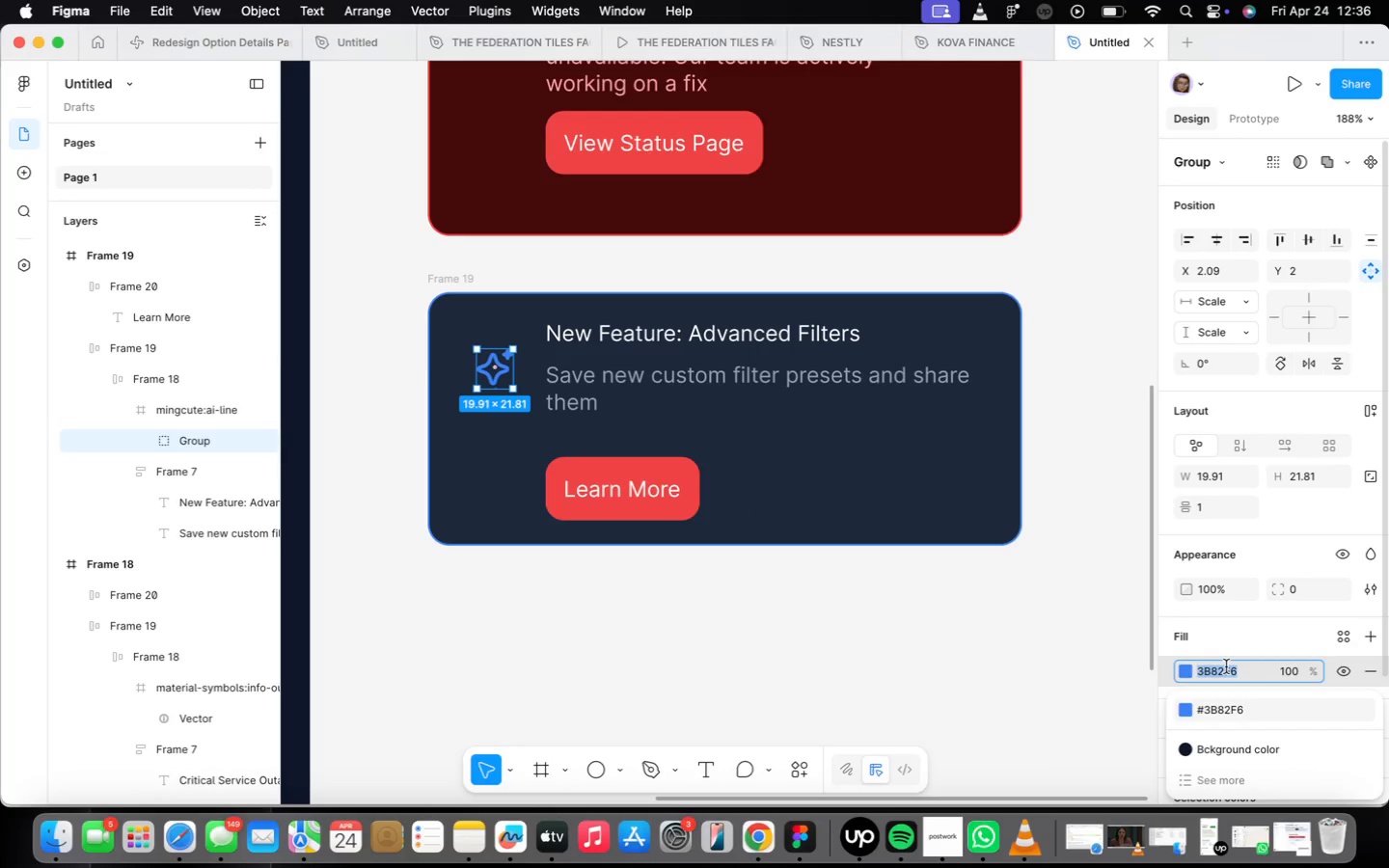 
key(Meta+C)
 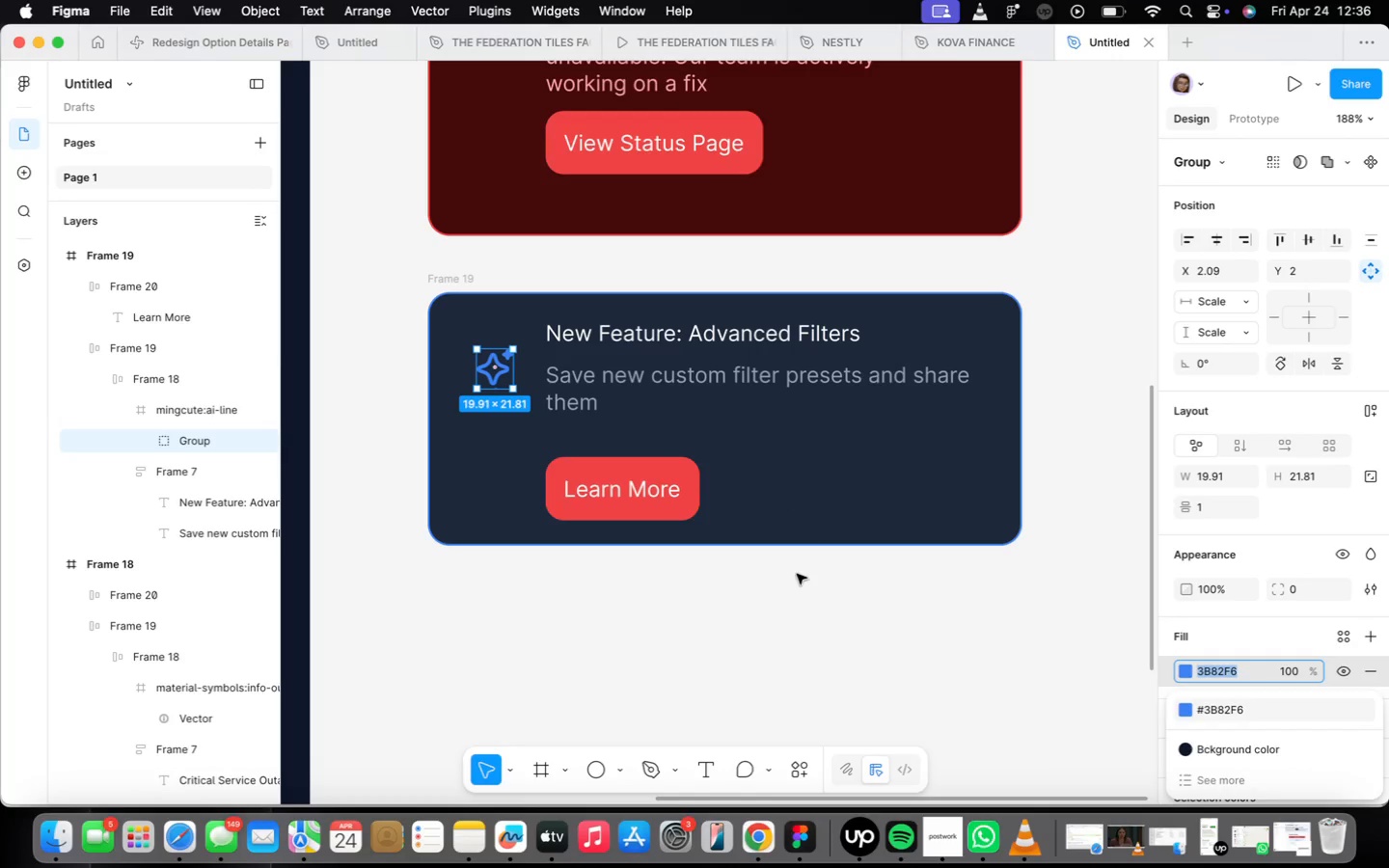 
left_click([682, 494])
 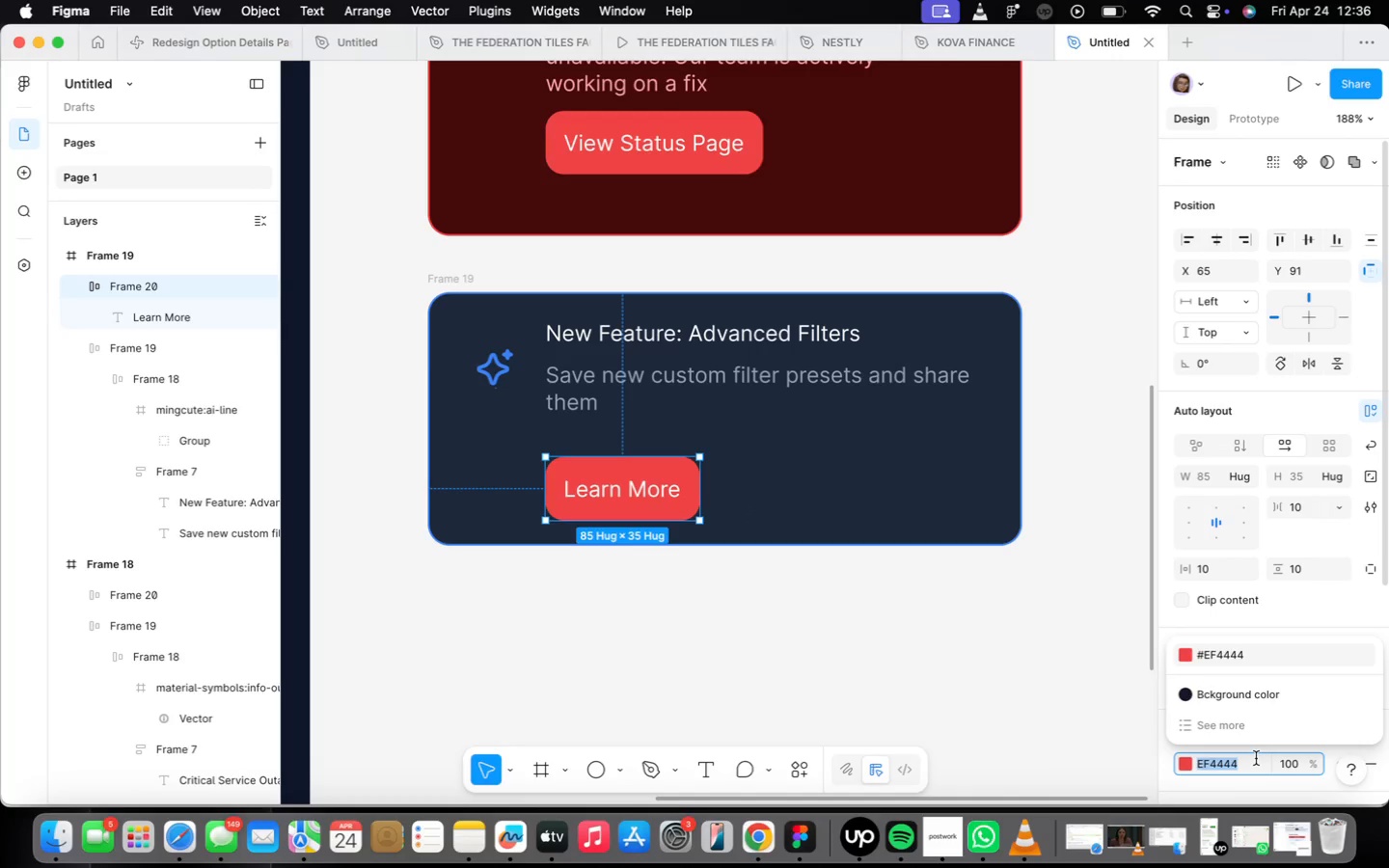 
key(Meta+CommandLeft)
 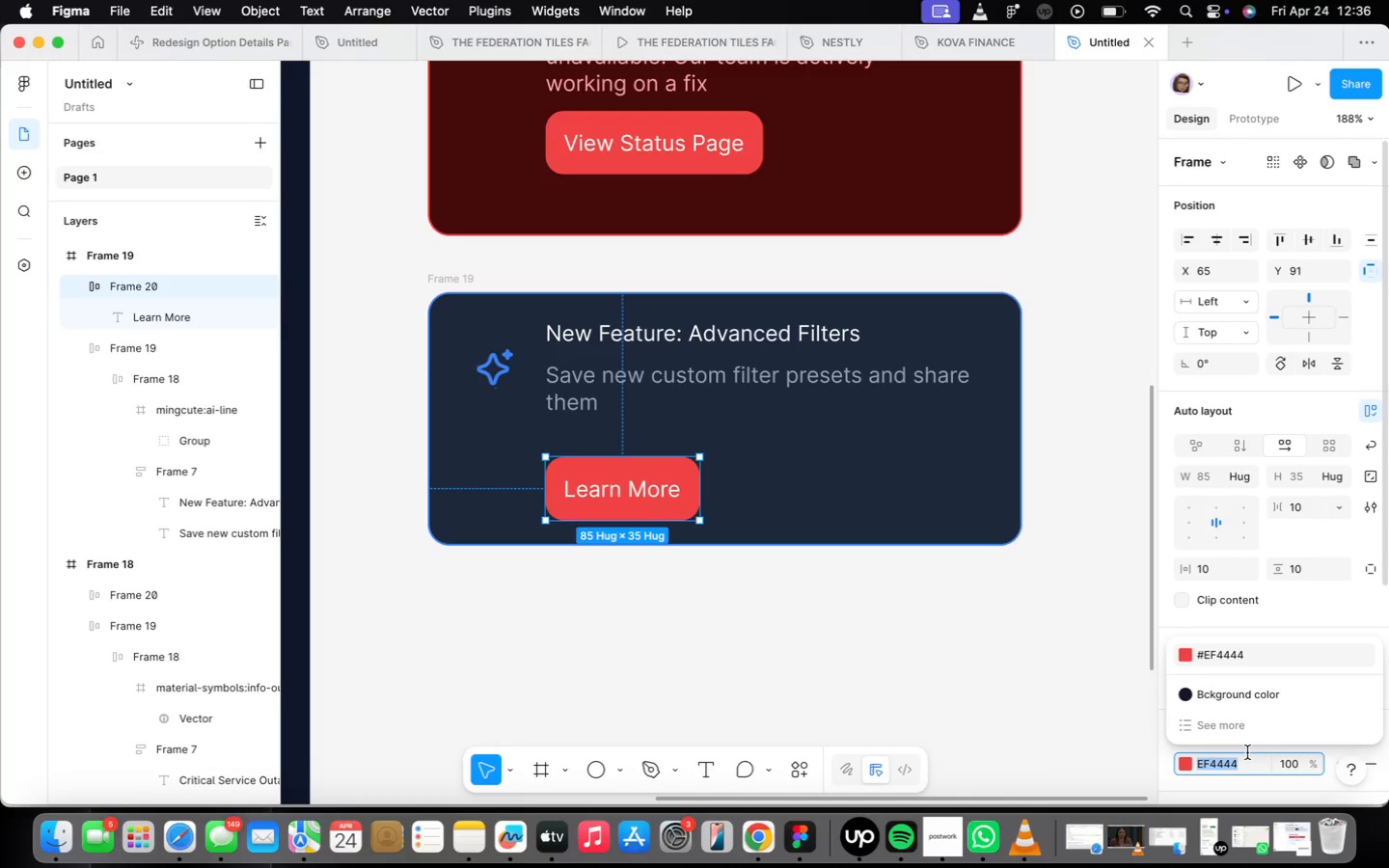 
key(Meta+V)
 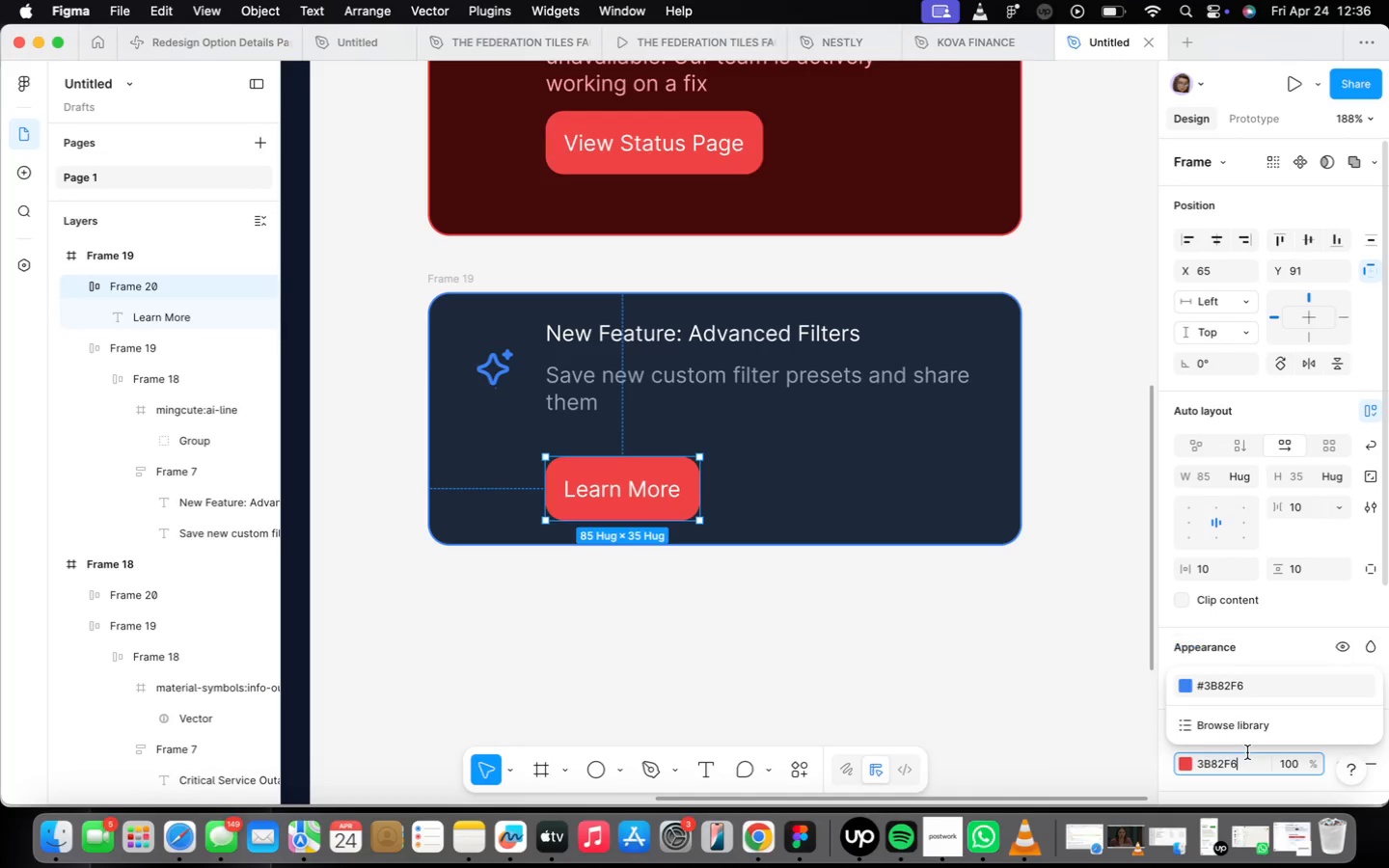 
key(Enter)
 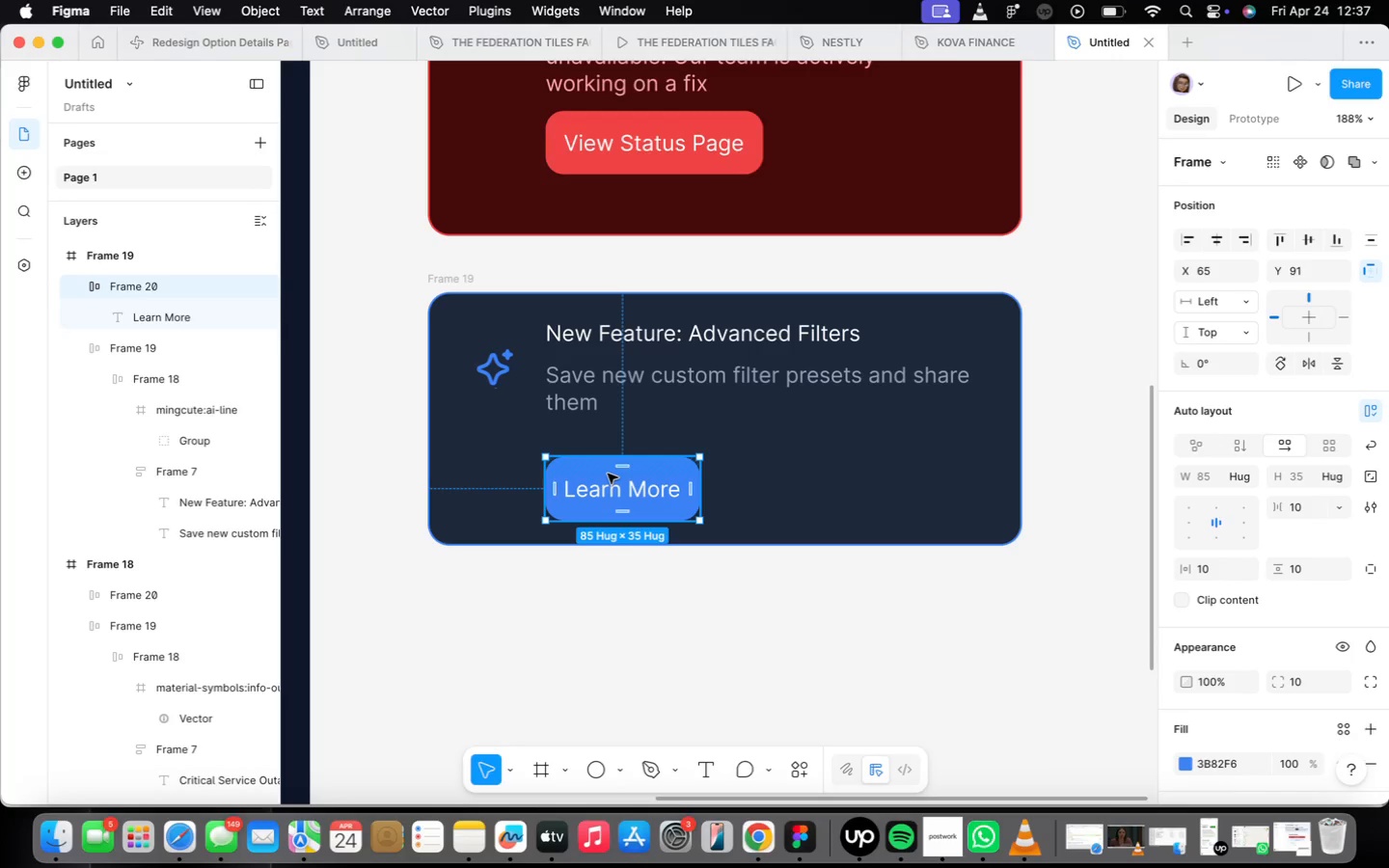 
wait(9.72)
 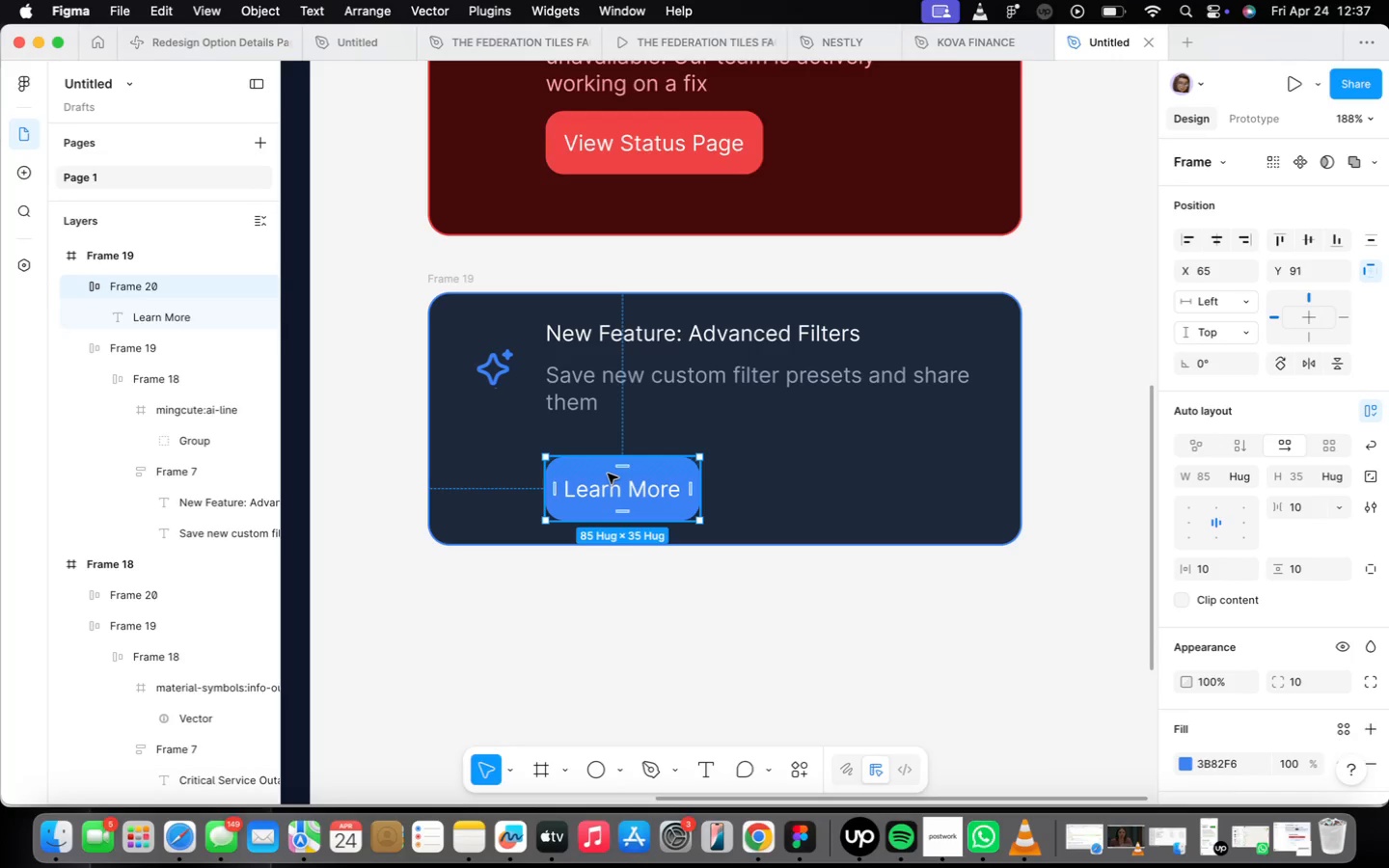 
left_click([1308, 475])
 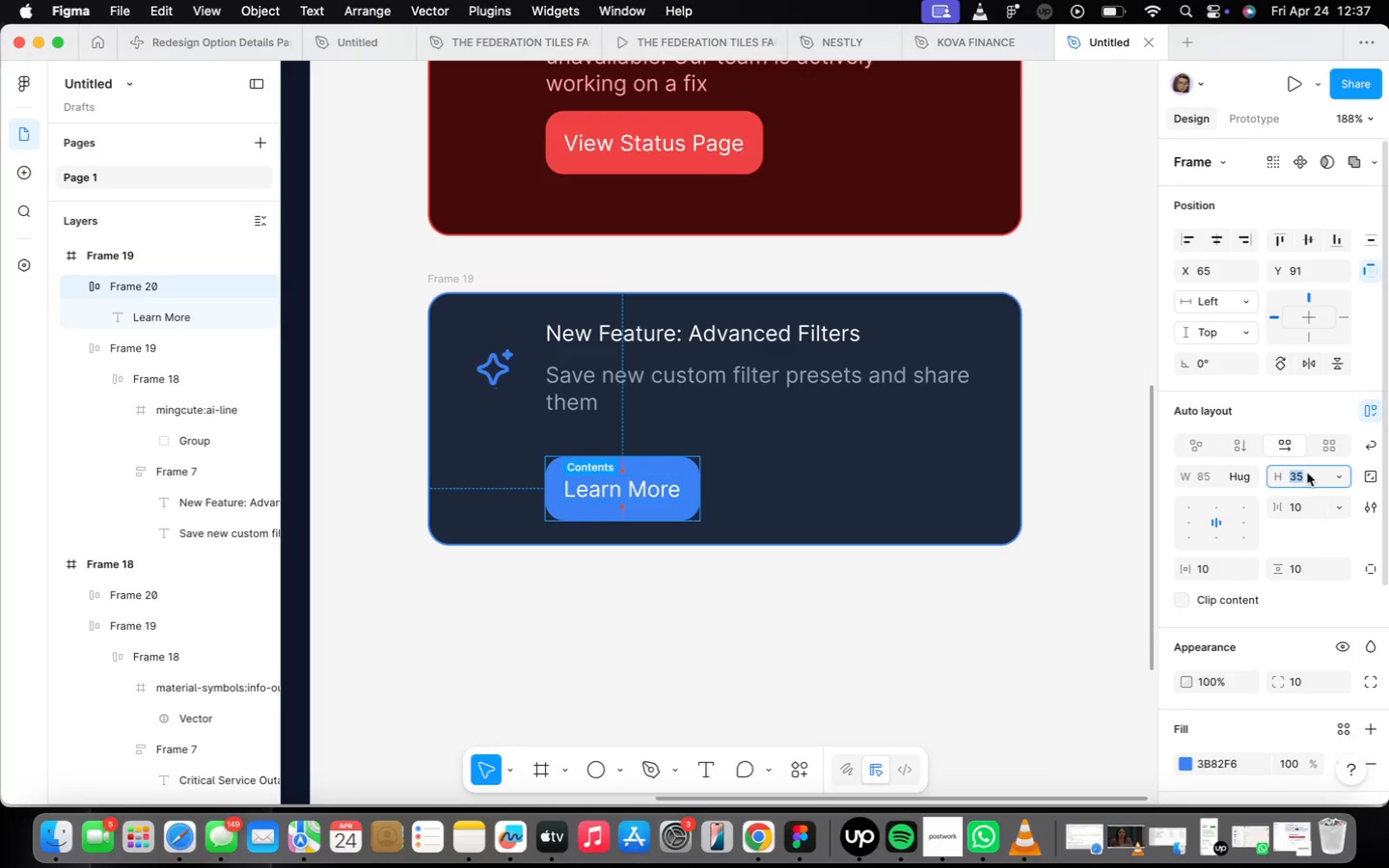 
type(31)
 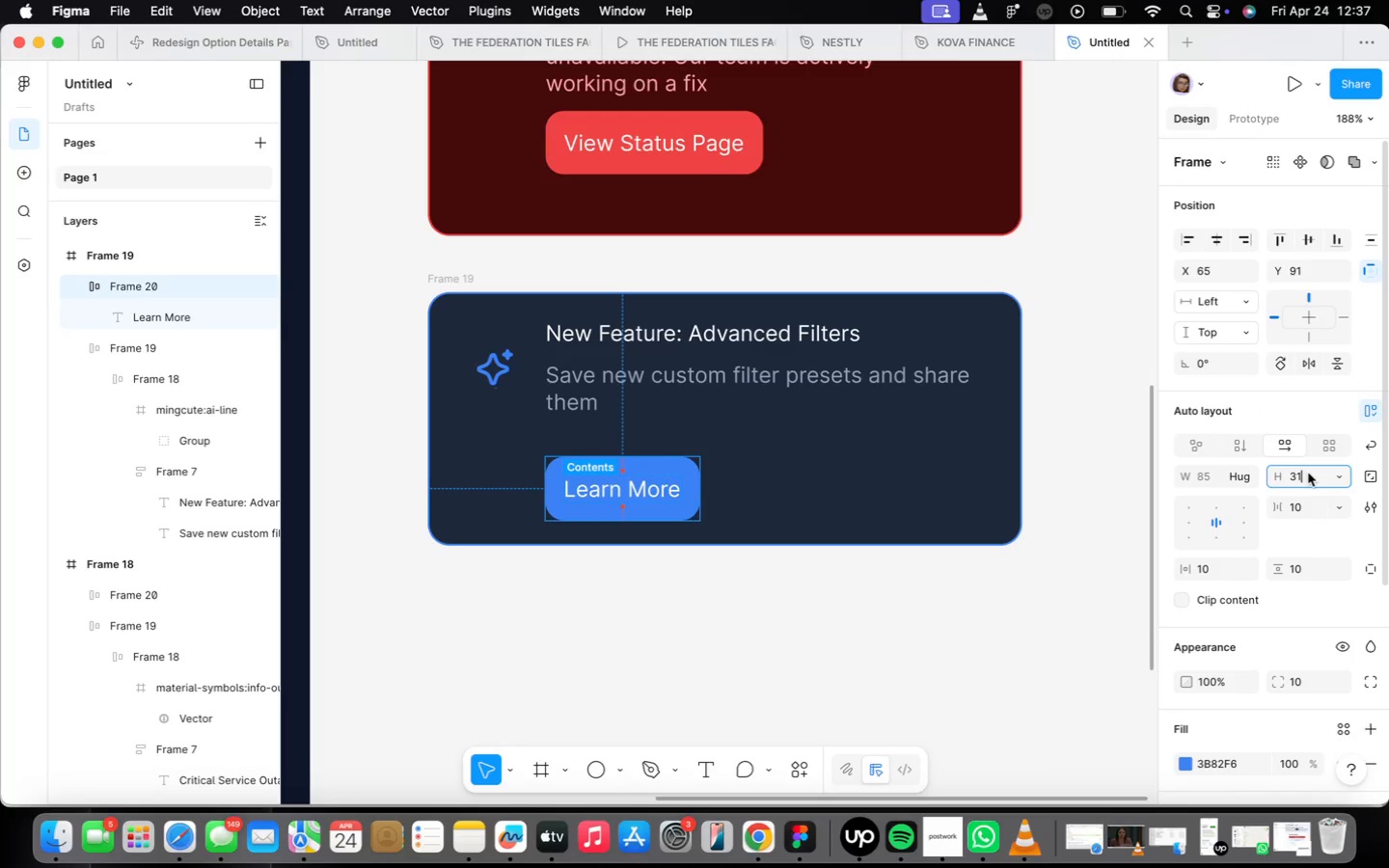 
key(Enter)
 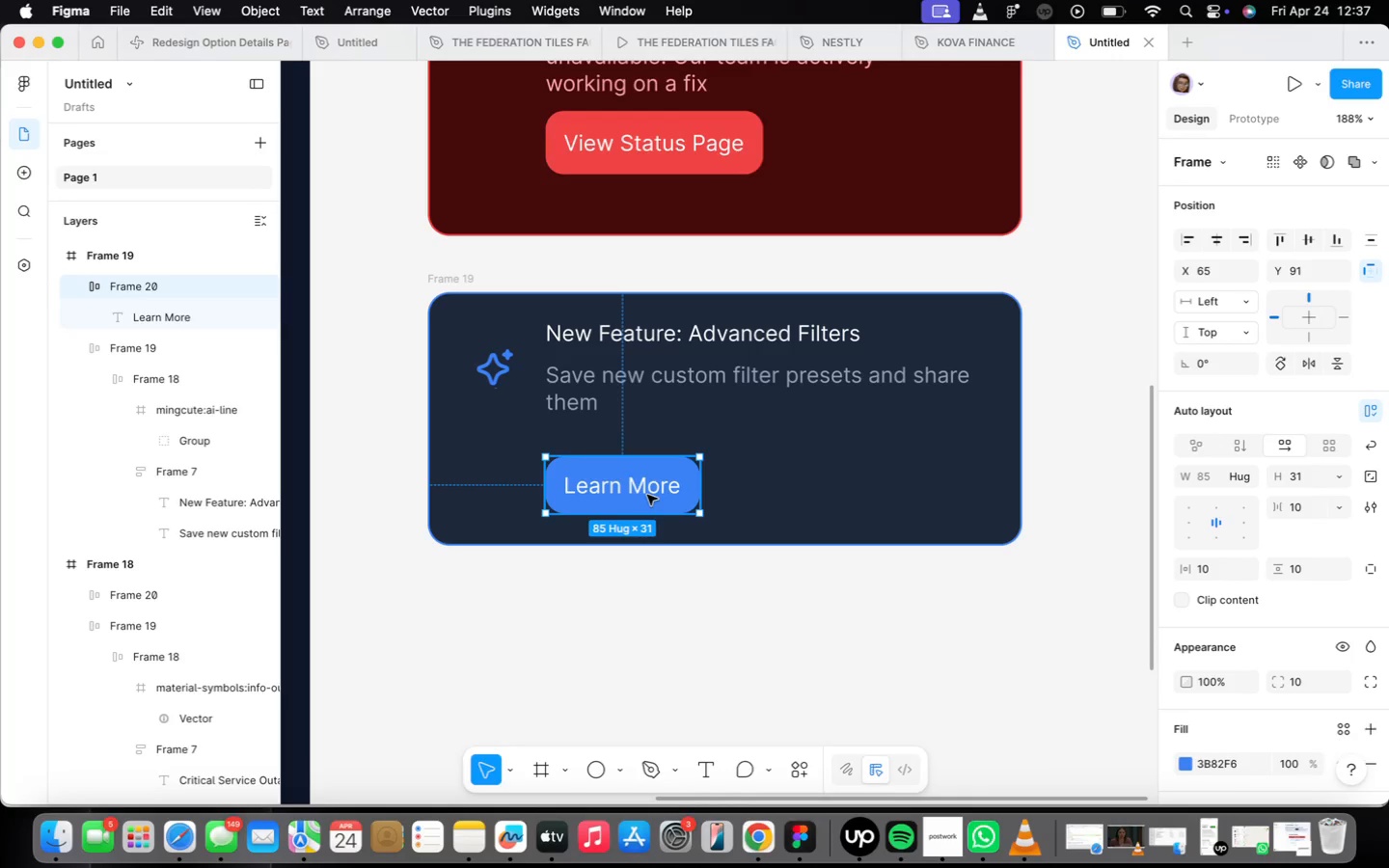 
double_click([606, 482])
 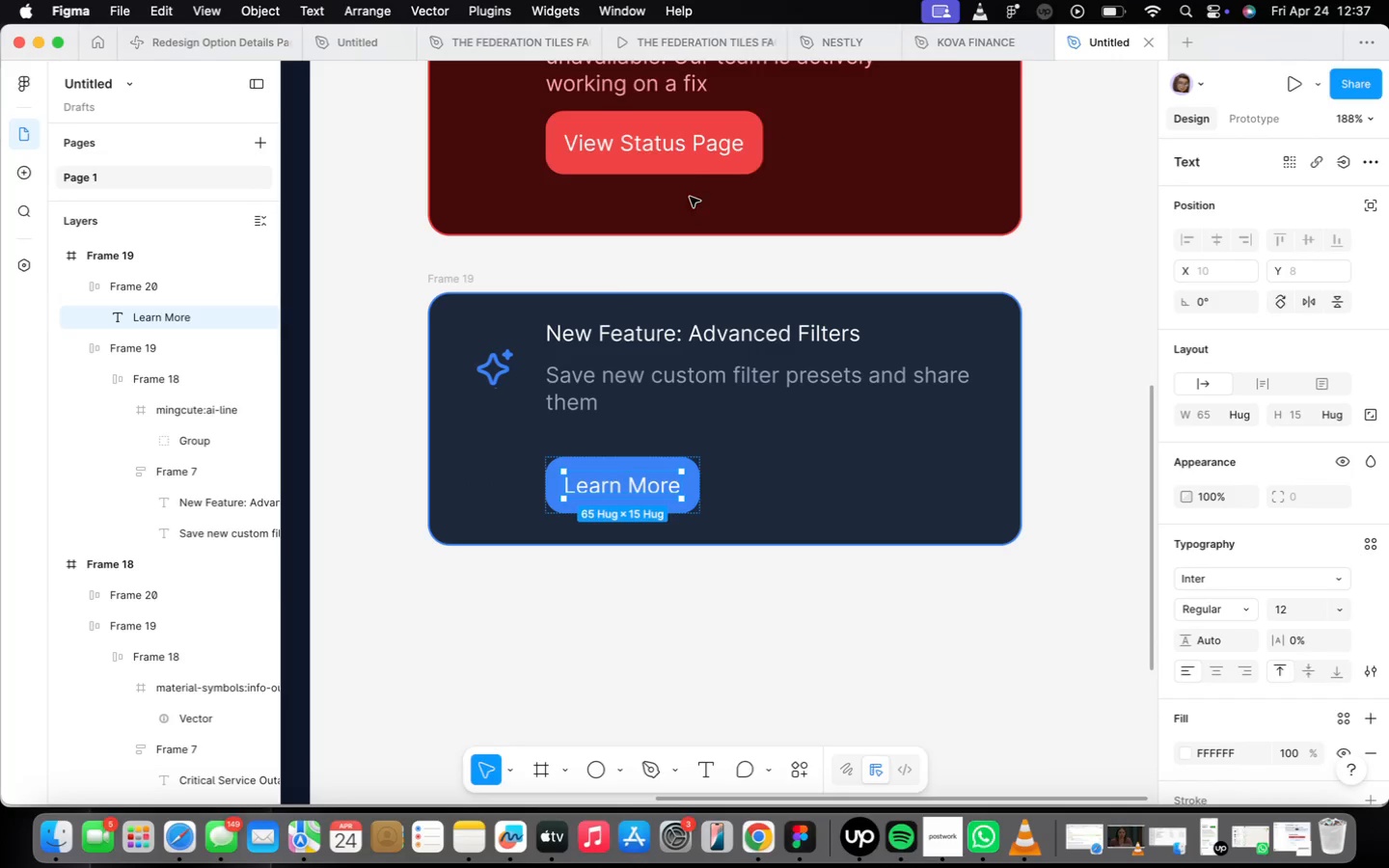 
left_click([667, 146])
 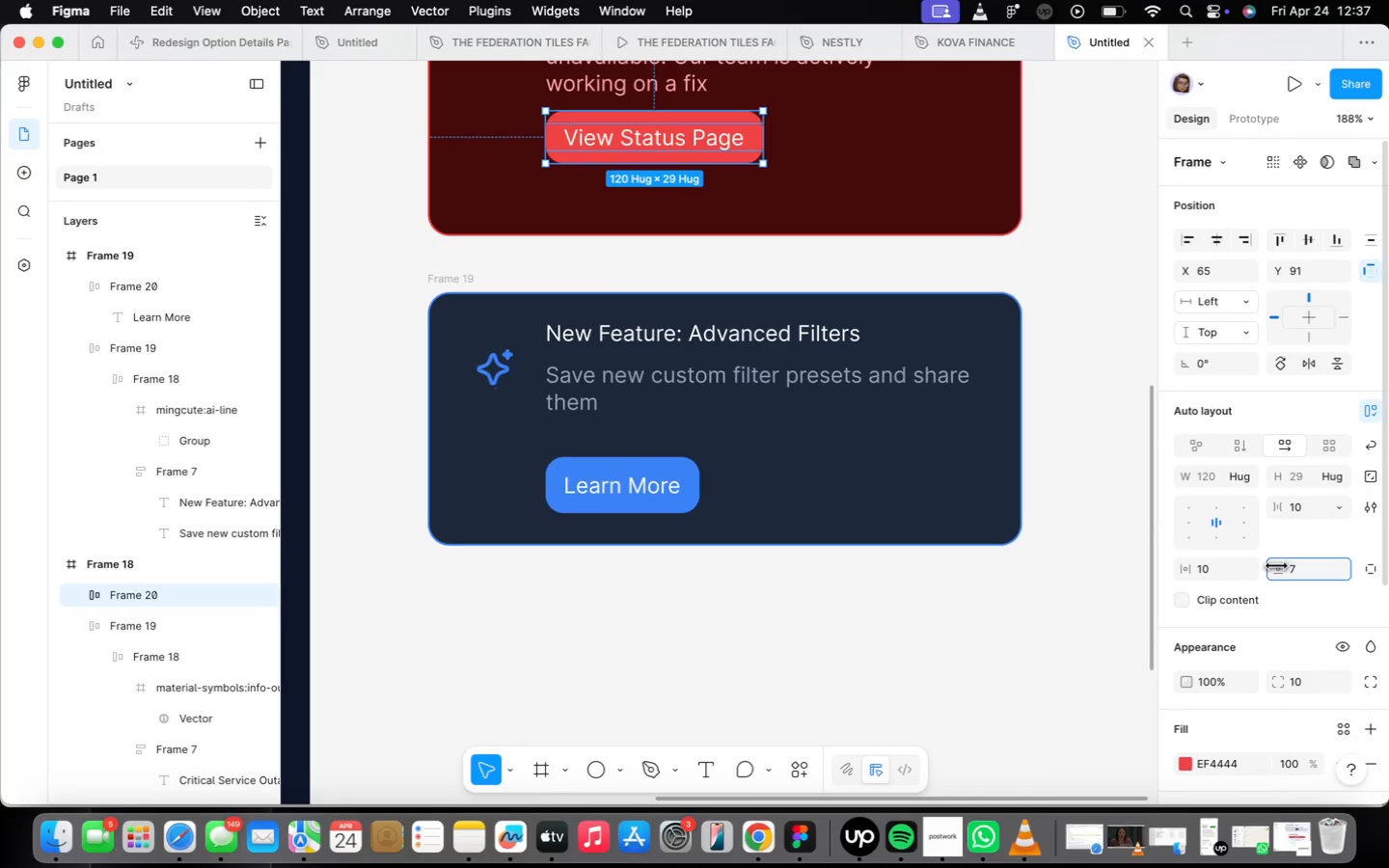 
left_click([881, 534])
 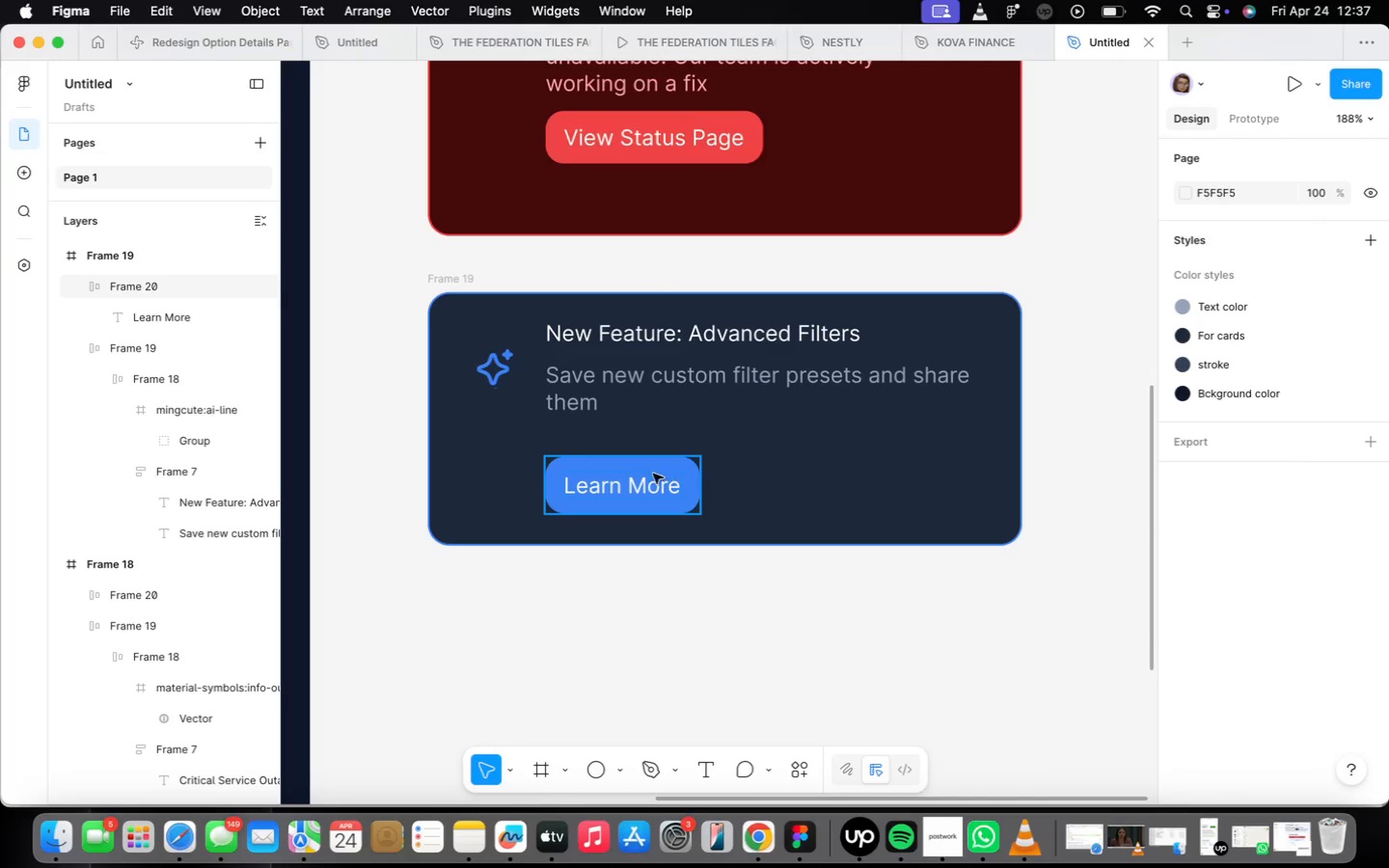 
left_click([644, 475])
 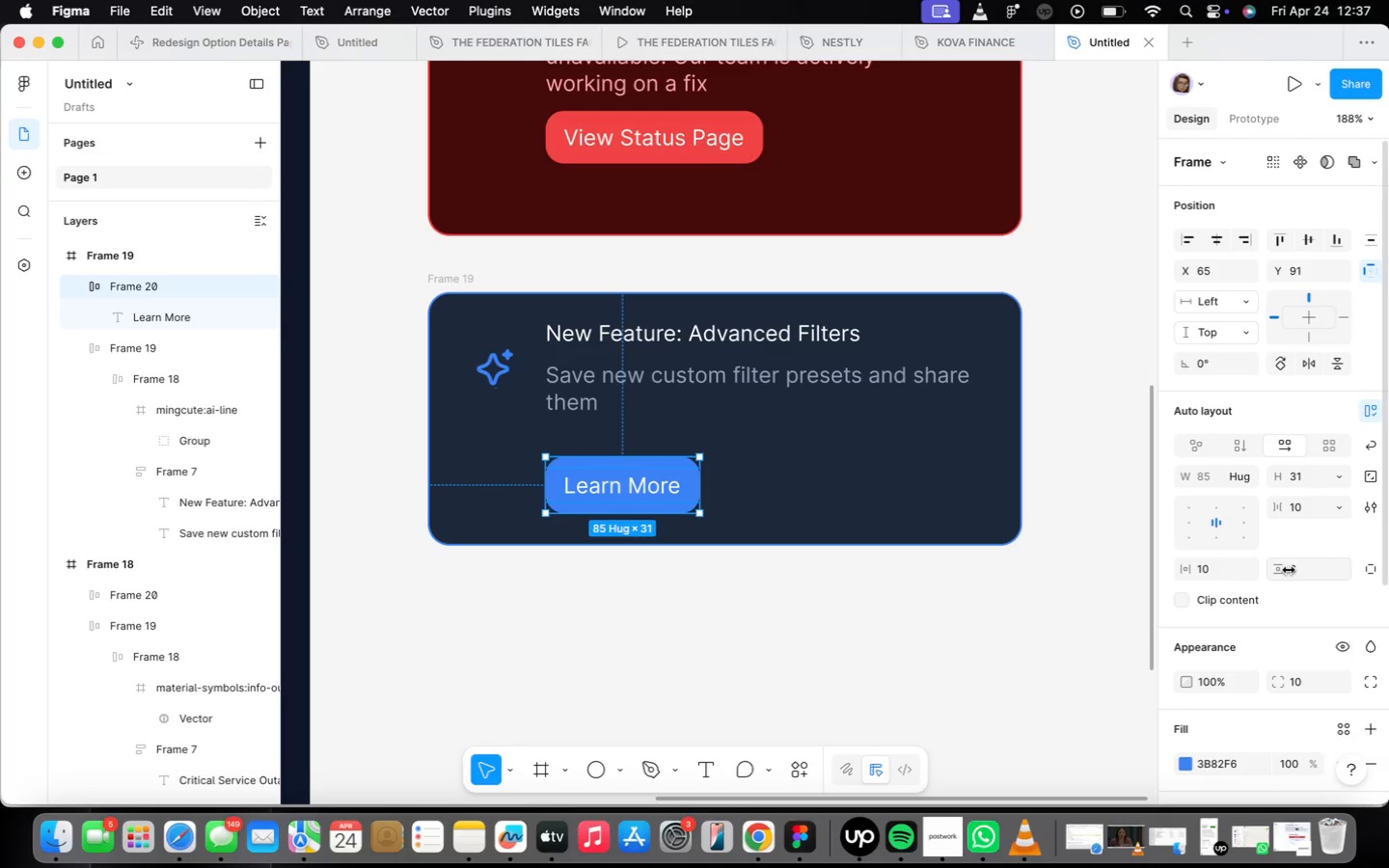 
wait(7.57)
 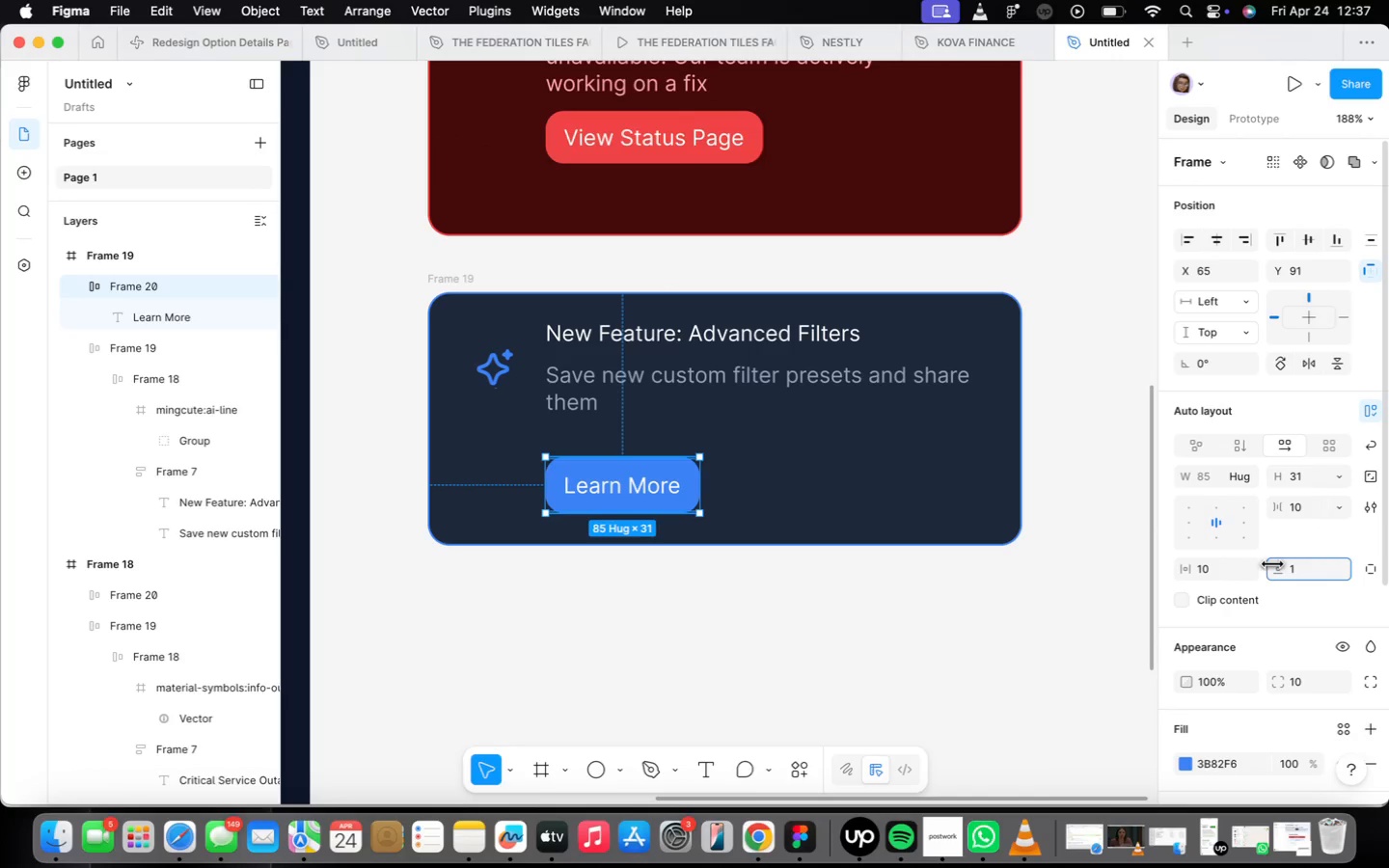 
left_click([1339, 475])
 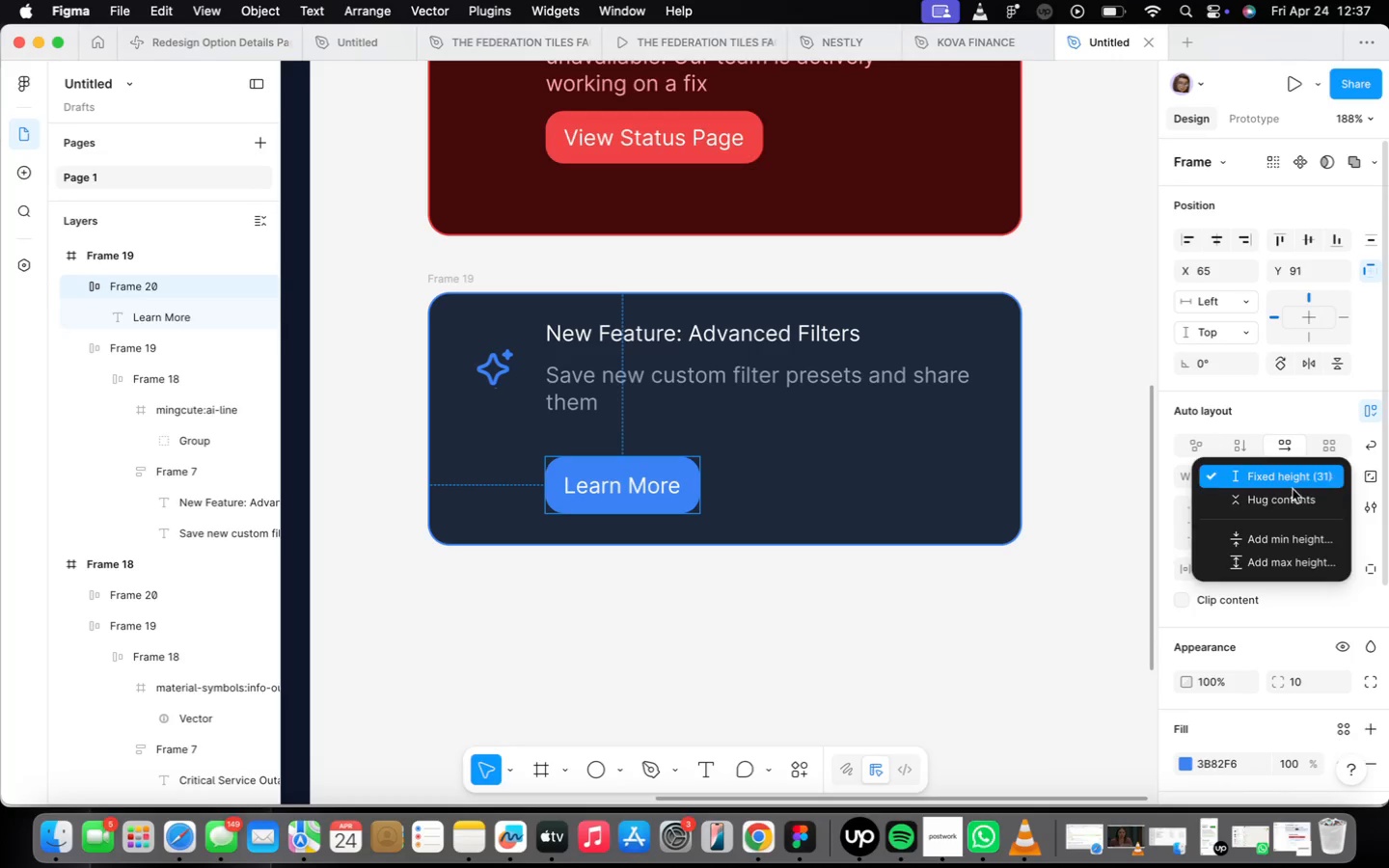 
left_click([1285, 479])
 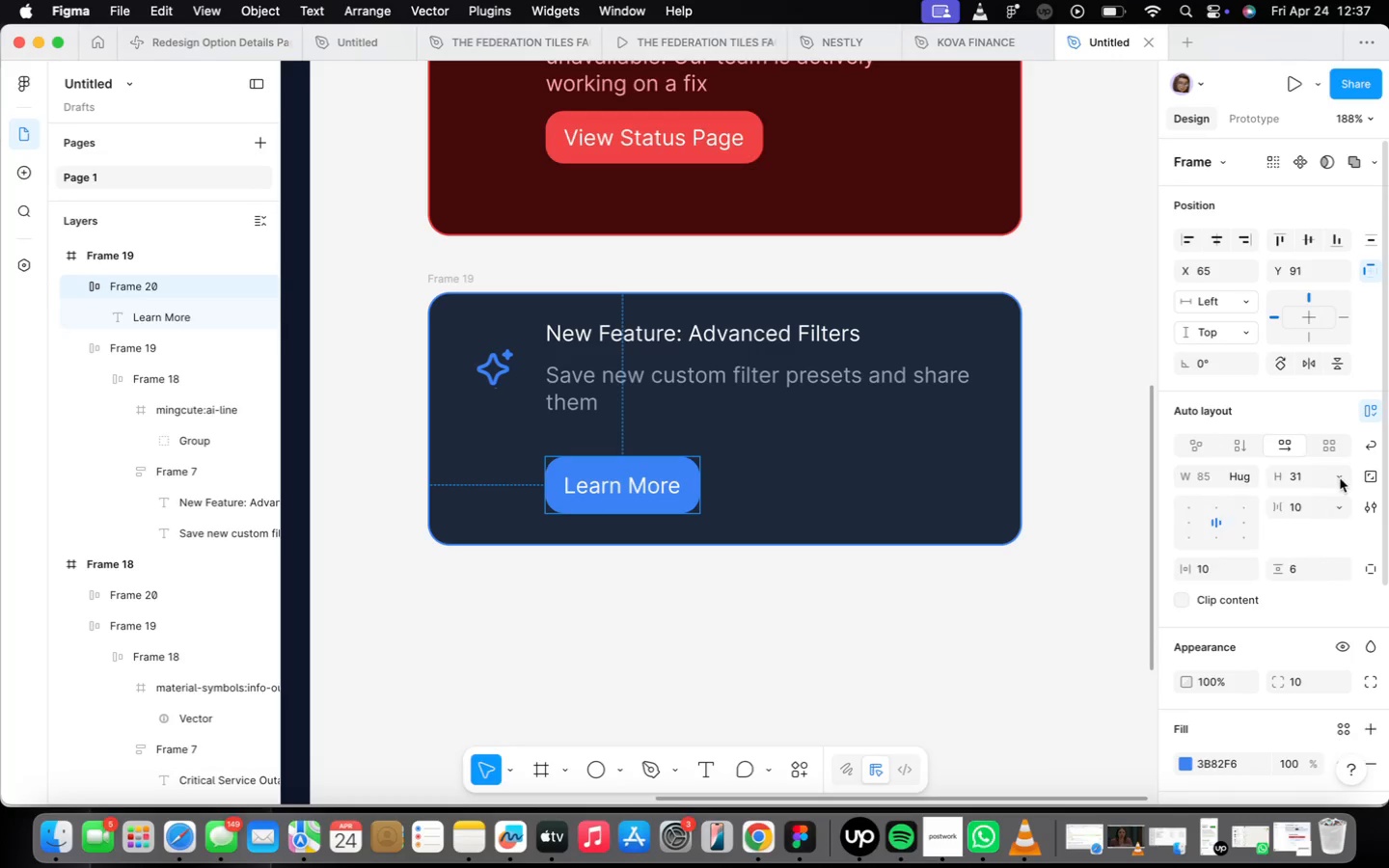 
double_click([1323, 497])
 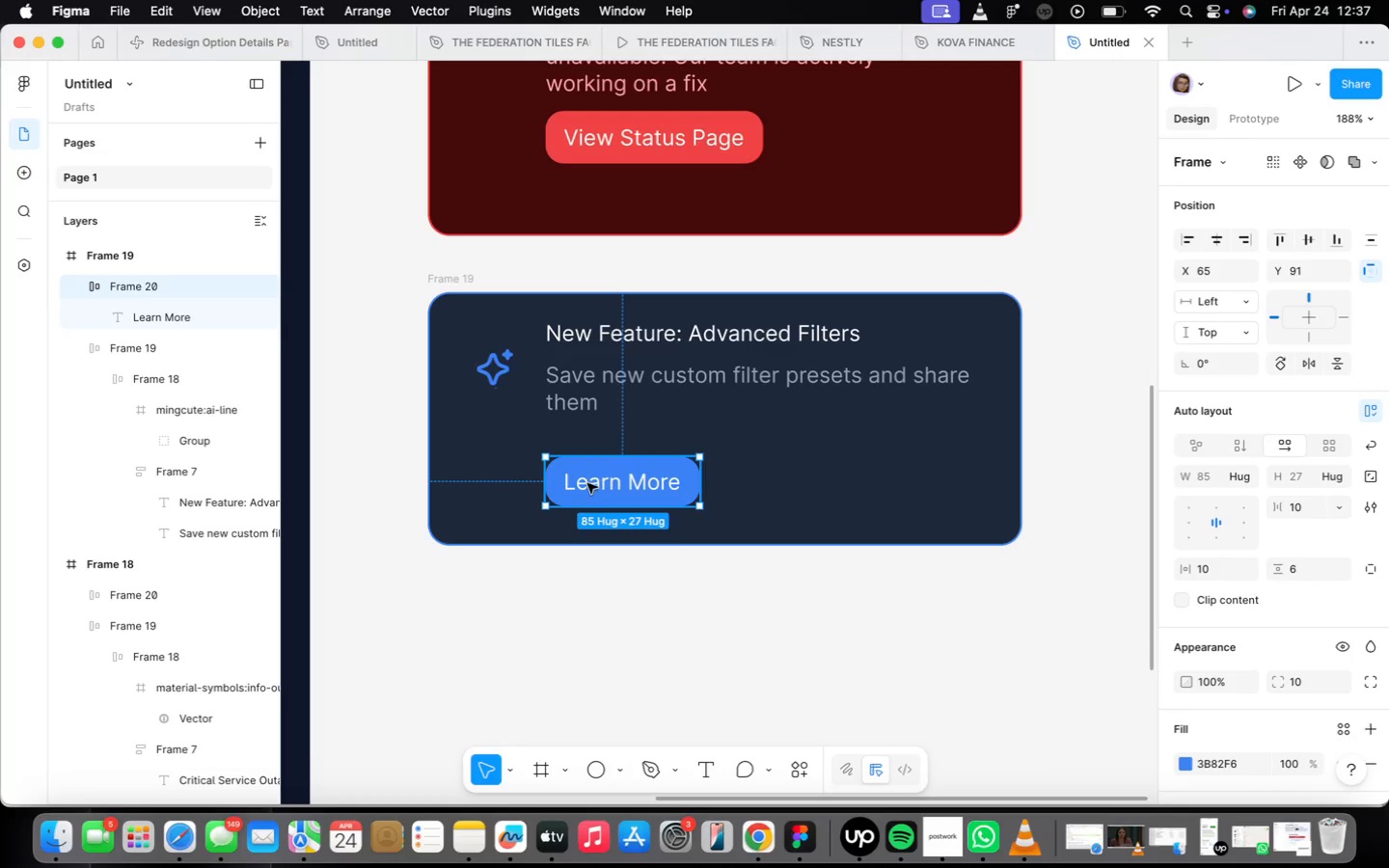 
double_click([587, 486])
 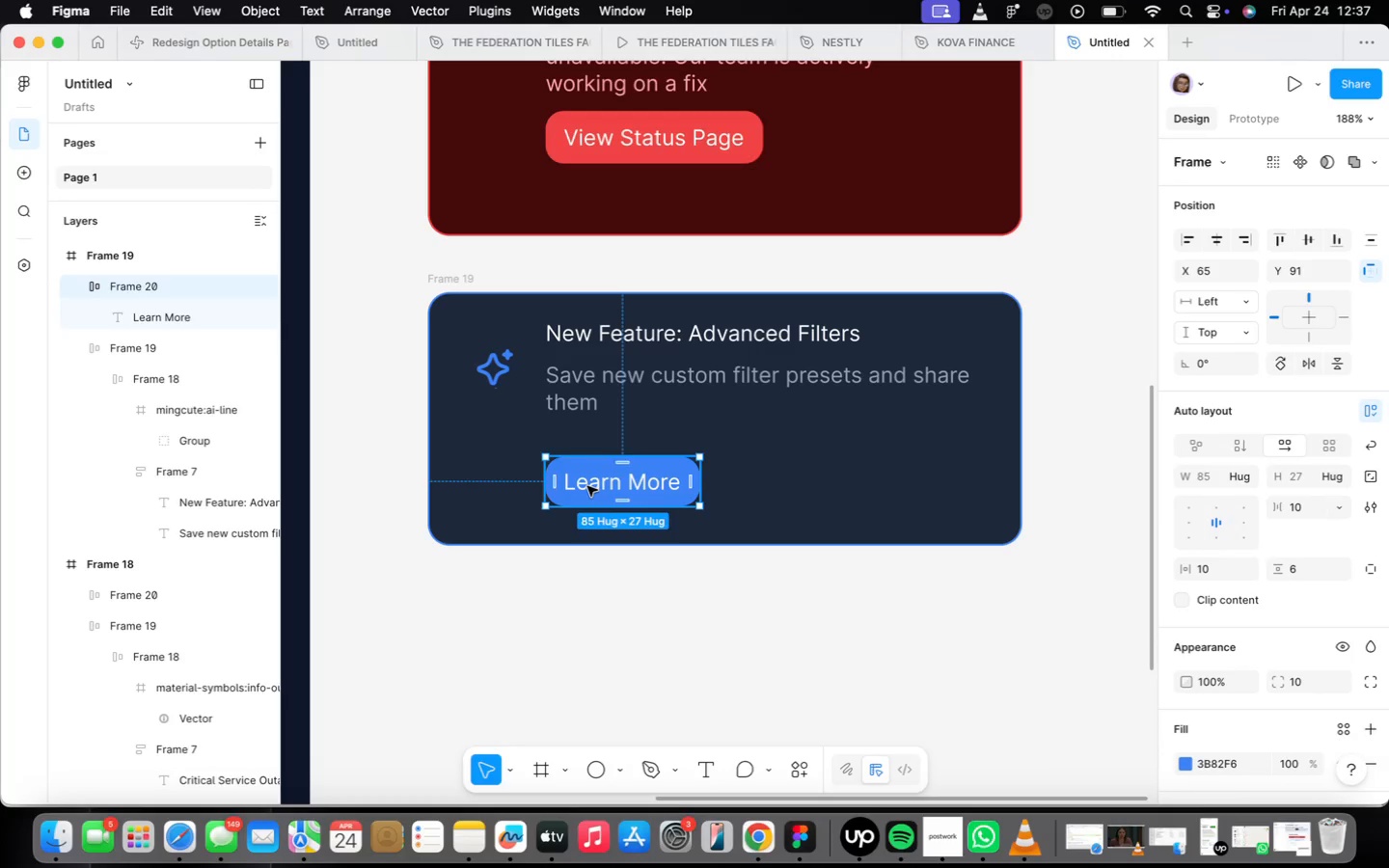 
triple_click([587, 486])
 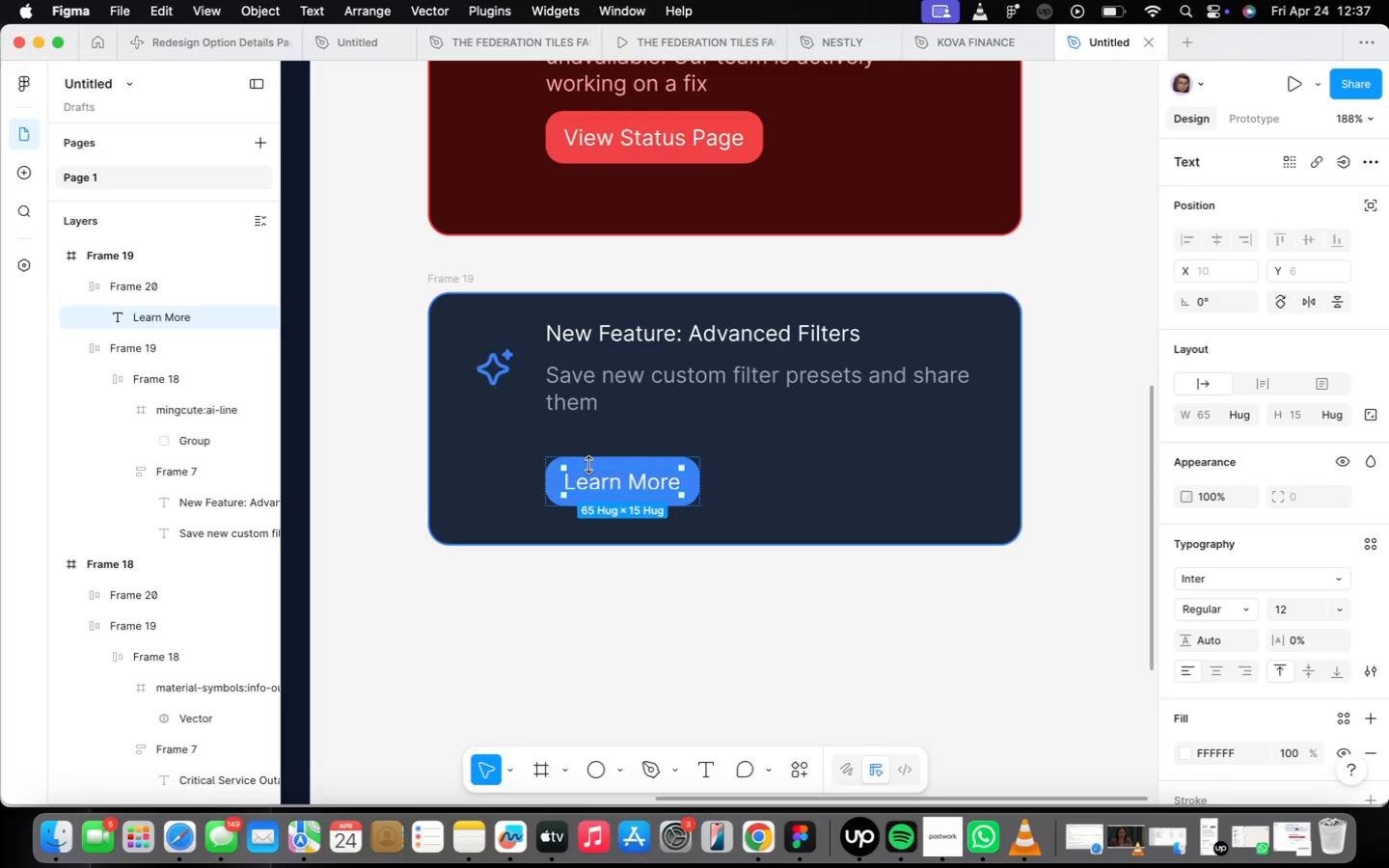 
wait(6.18)
 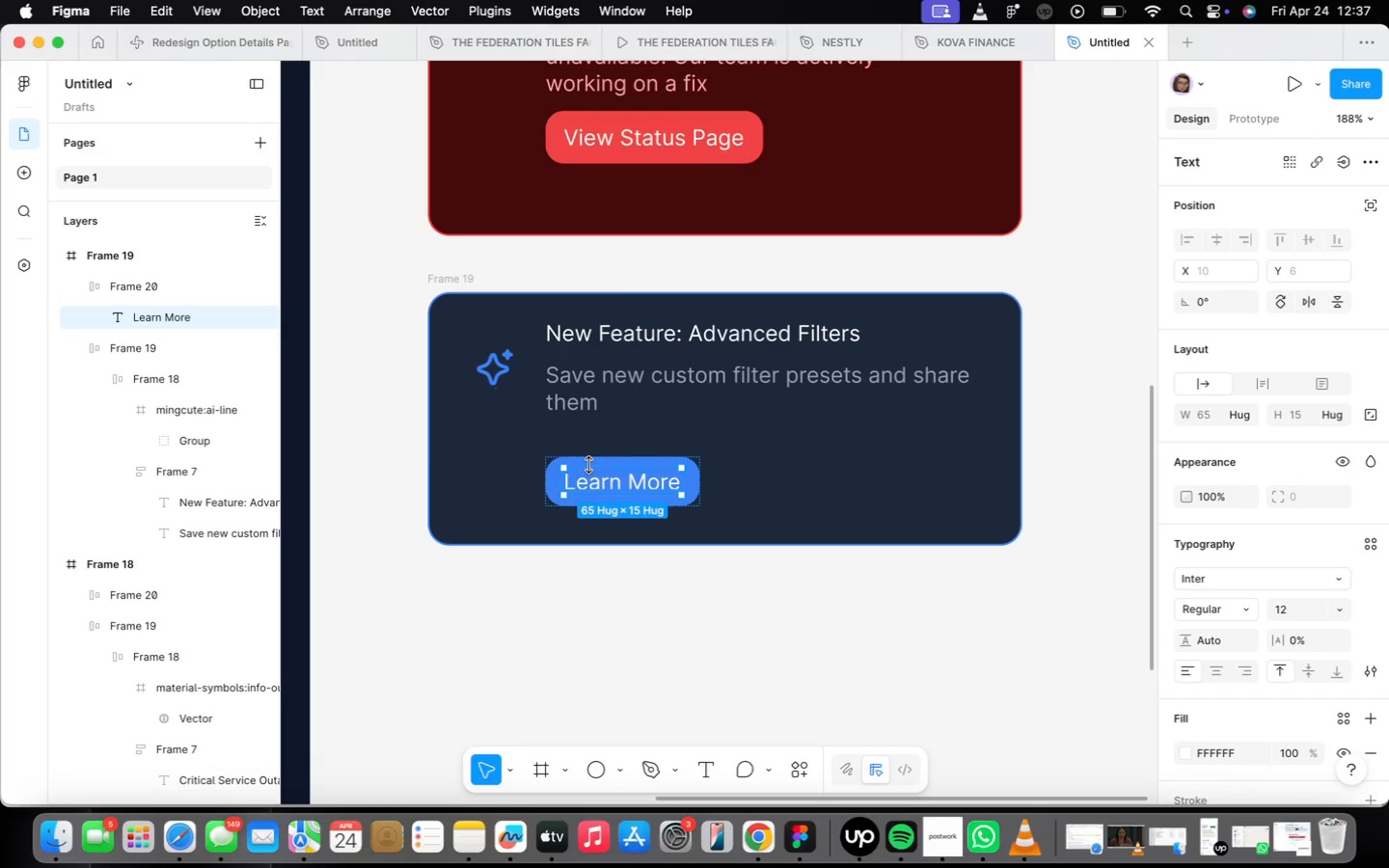 
double_click([584, 460])
 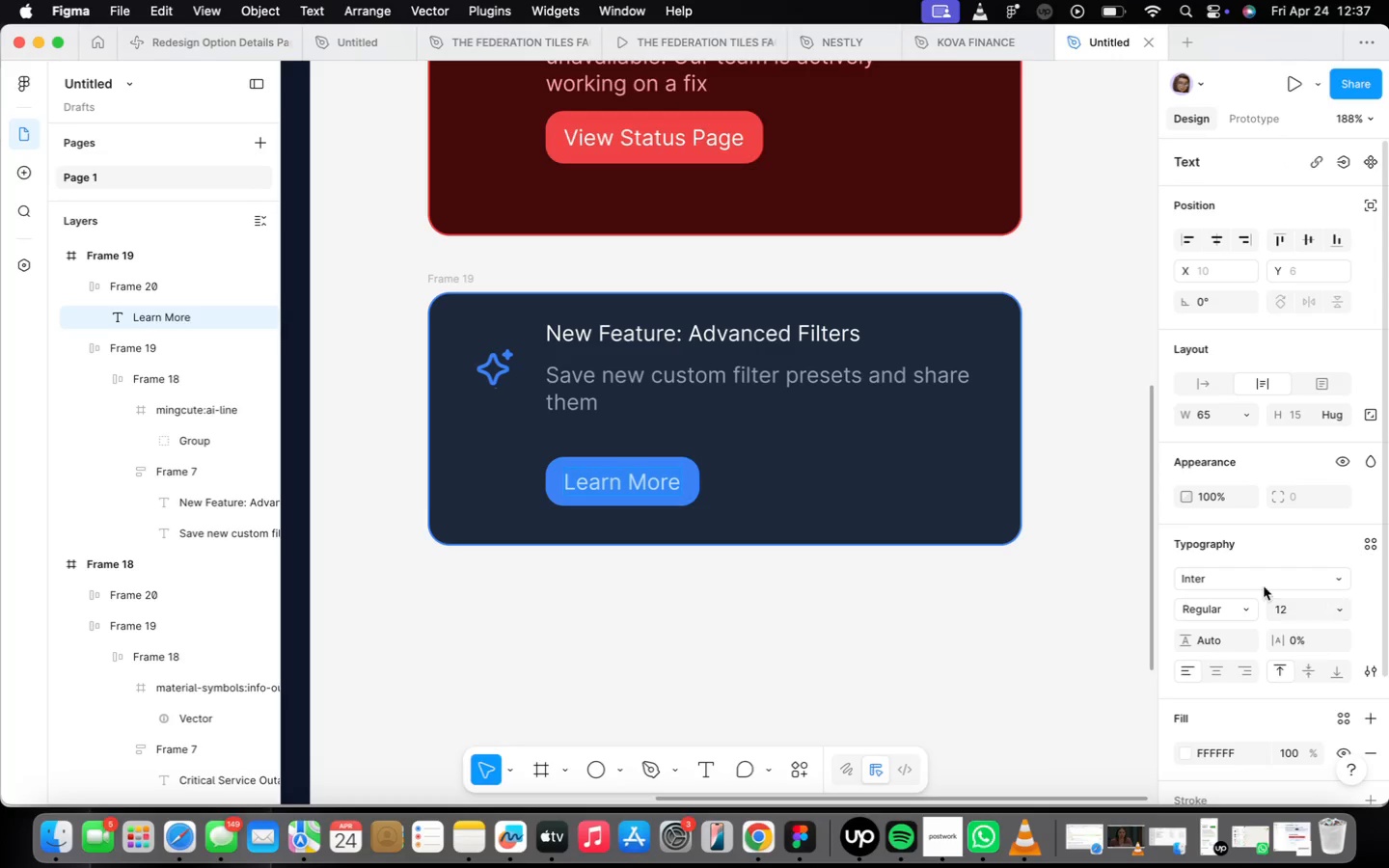 
left_click([1254, 603])
 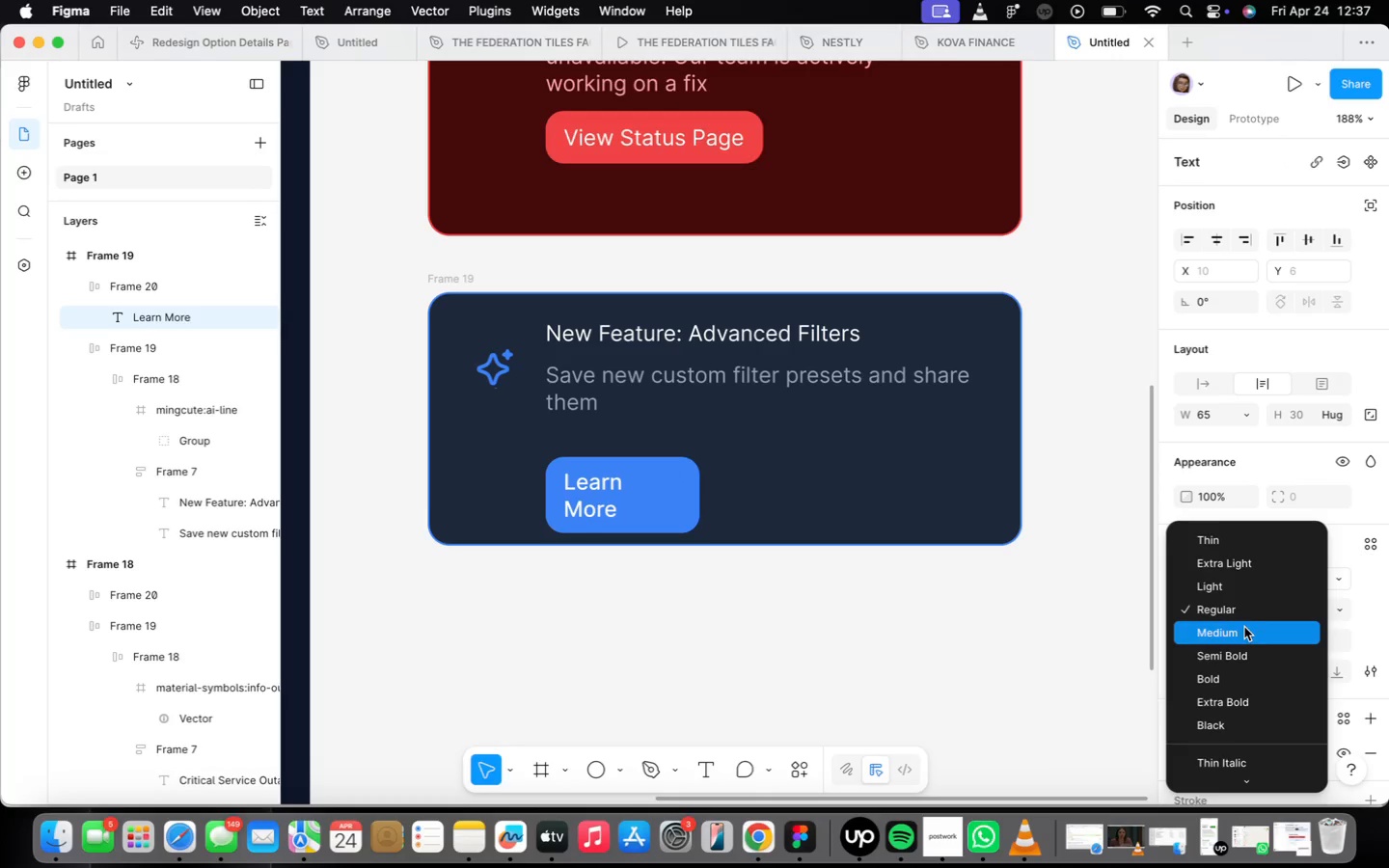 
left_click([1244, 629])
 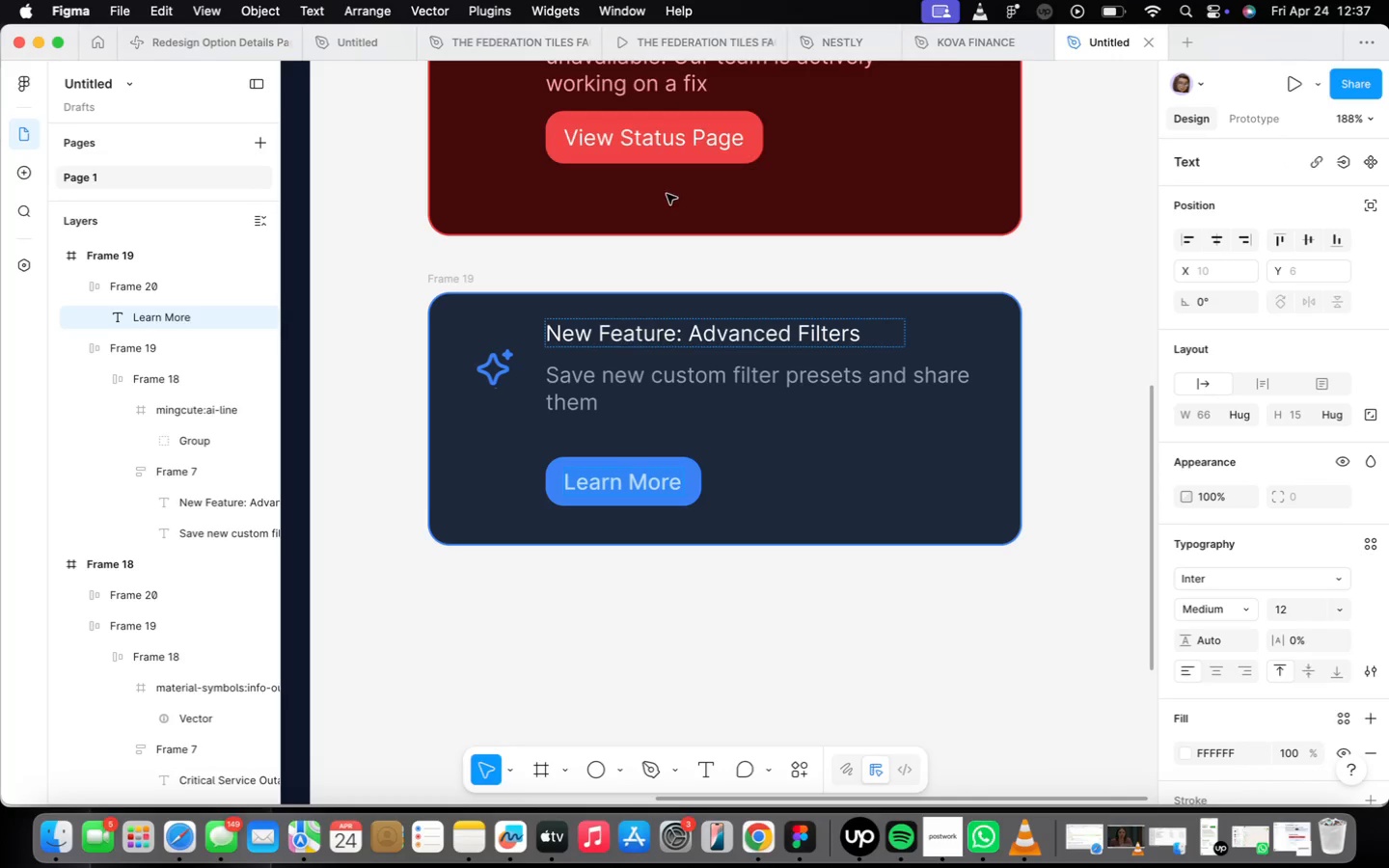 
left_click_drag(start_coordinate=[673, 541], to_coordinate=[683, 534])
 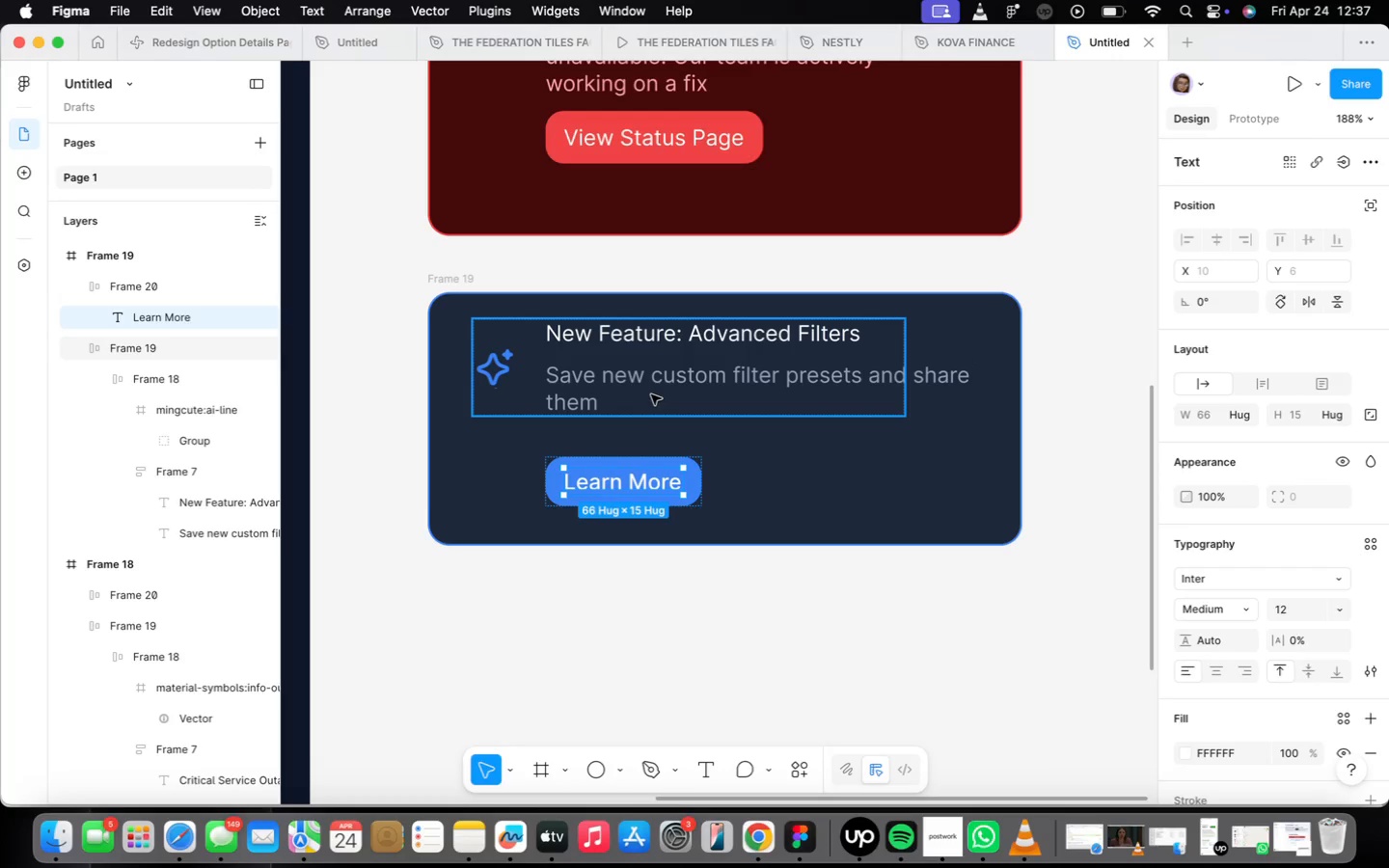 
double_click([651, 391])
 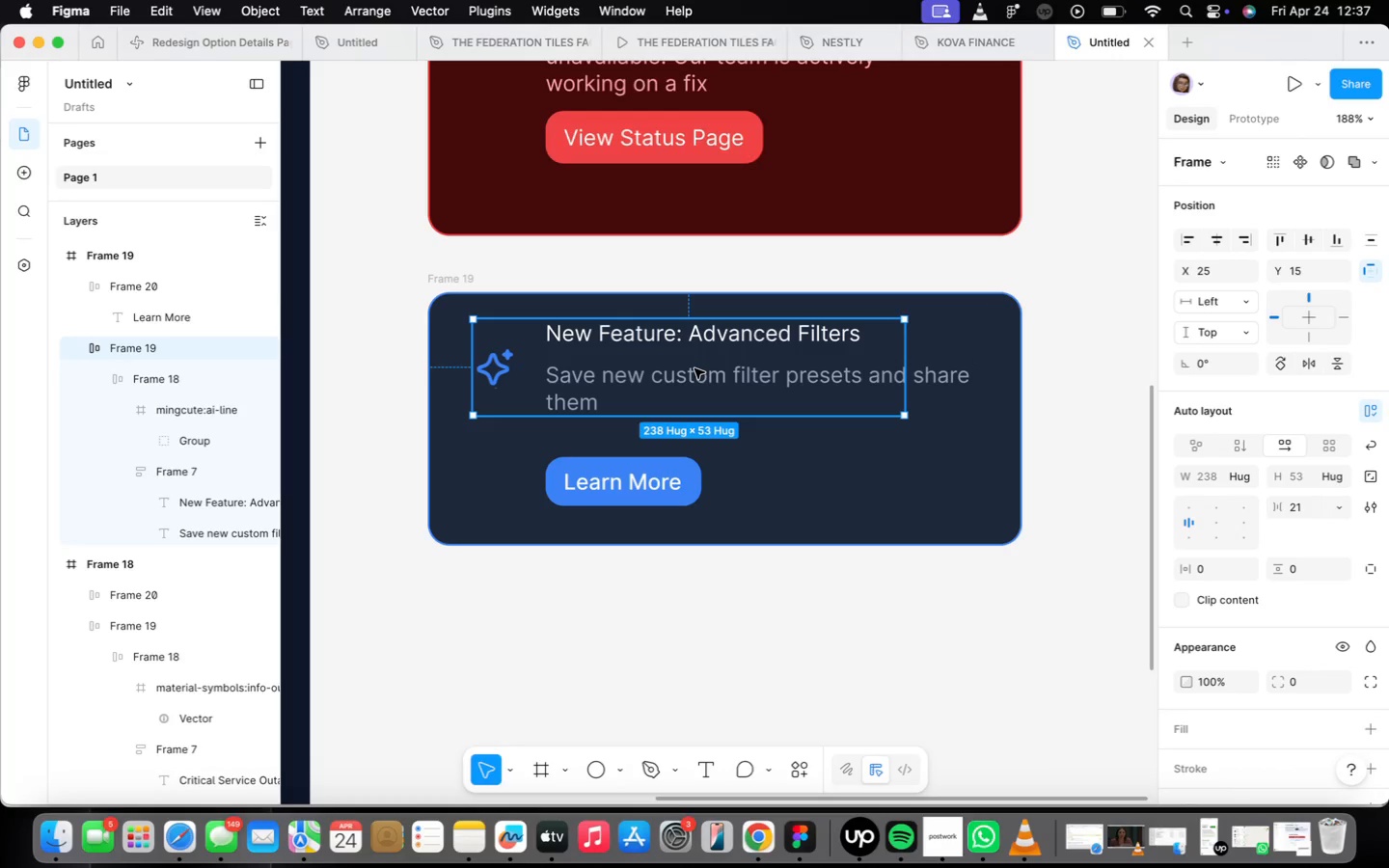 
left_click_drag(start_coordinate=[694, 368], to_coordinate=[695, 383])
 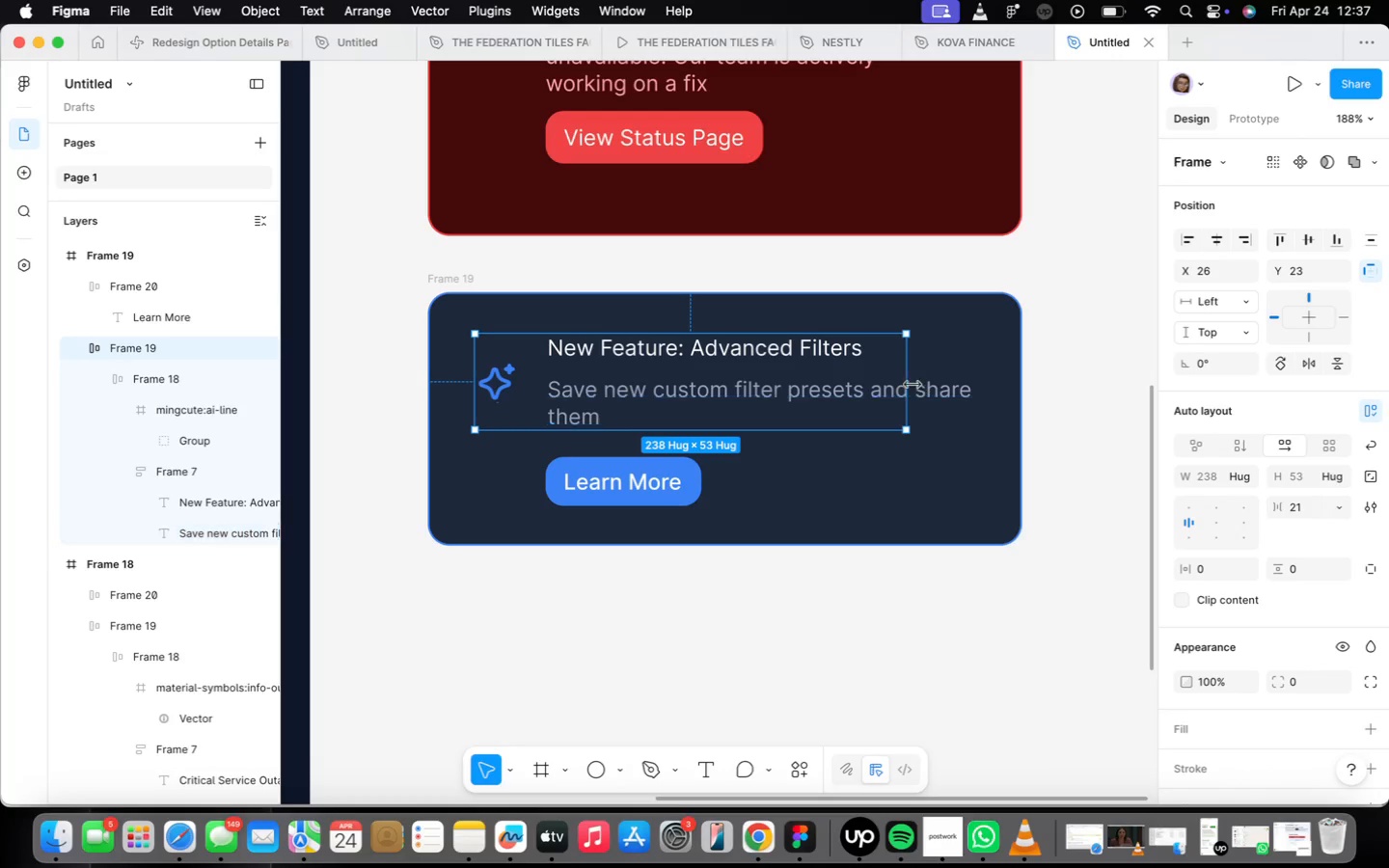 
left_click_drag(start_coordinate=[909, 383], to_coordinate=[973, 379])
 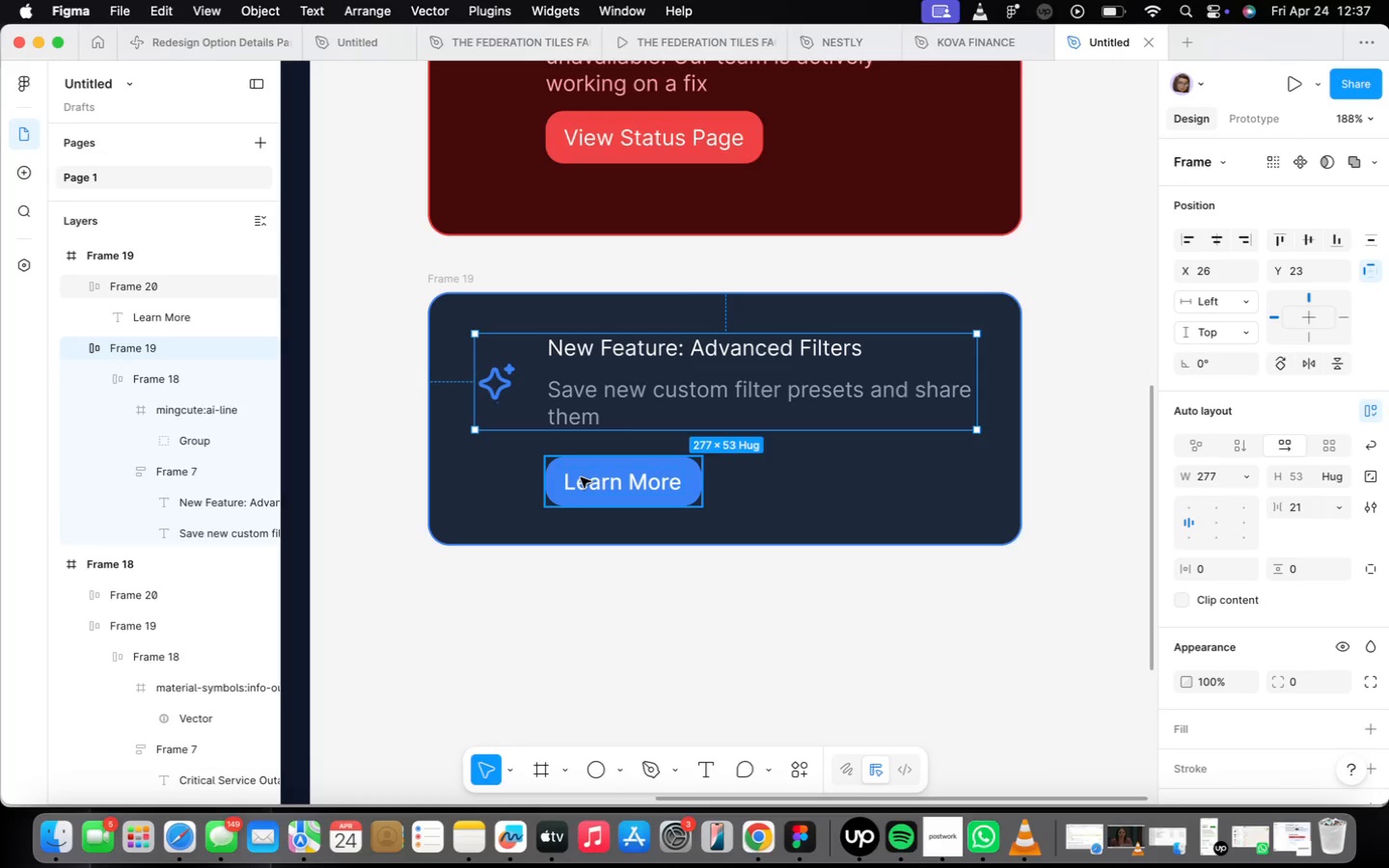 
hold_key(key=ShiftLeft, duration=1.17)
left_click([600, 490])
 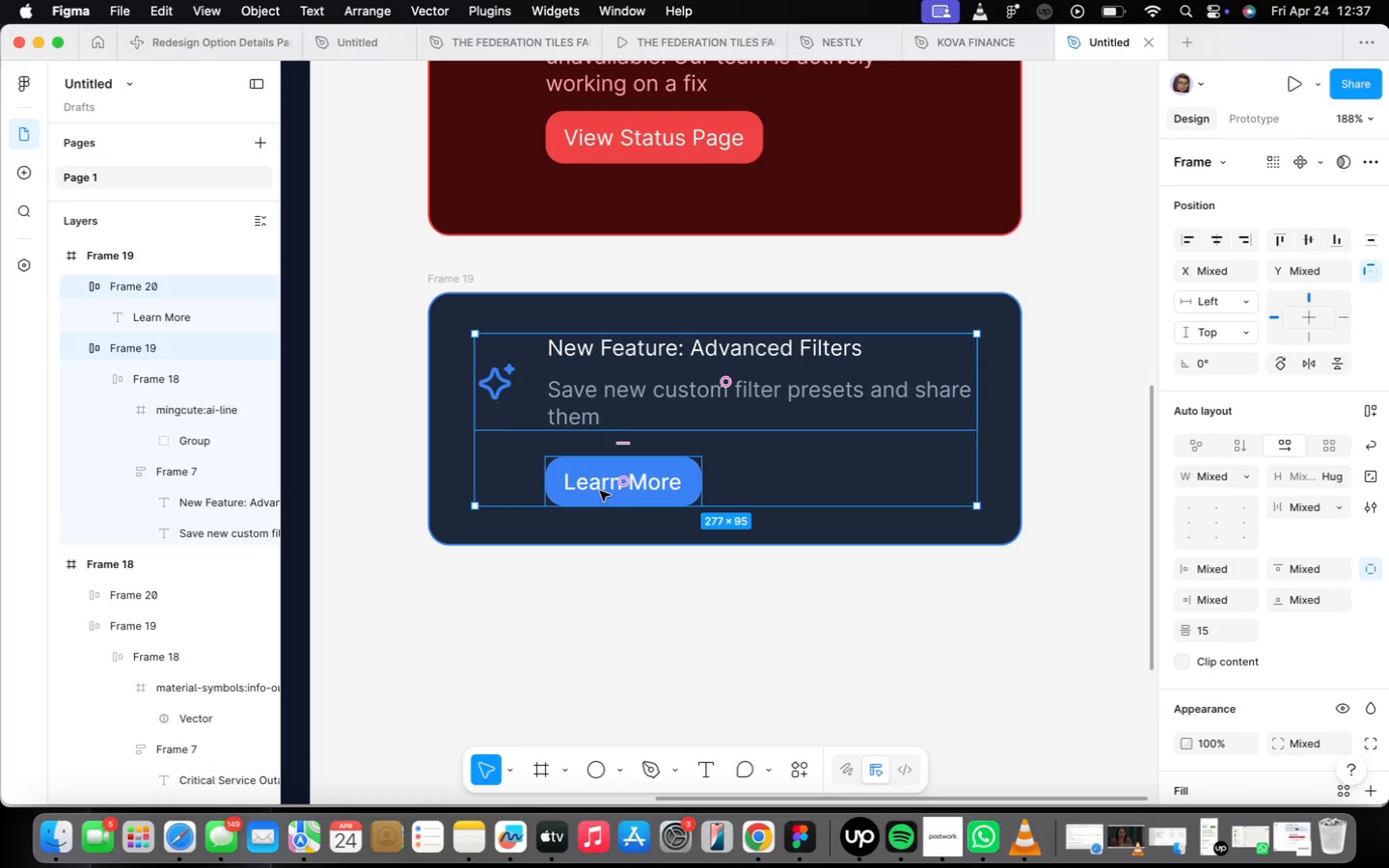 
key(Meta+CommandLeft)
 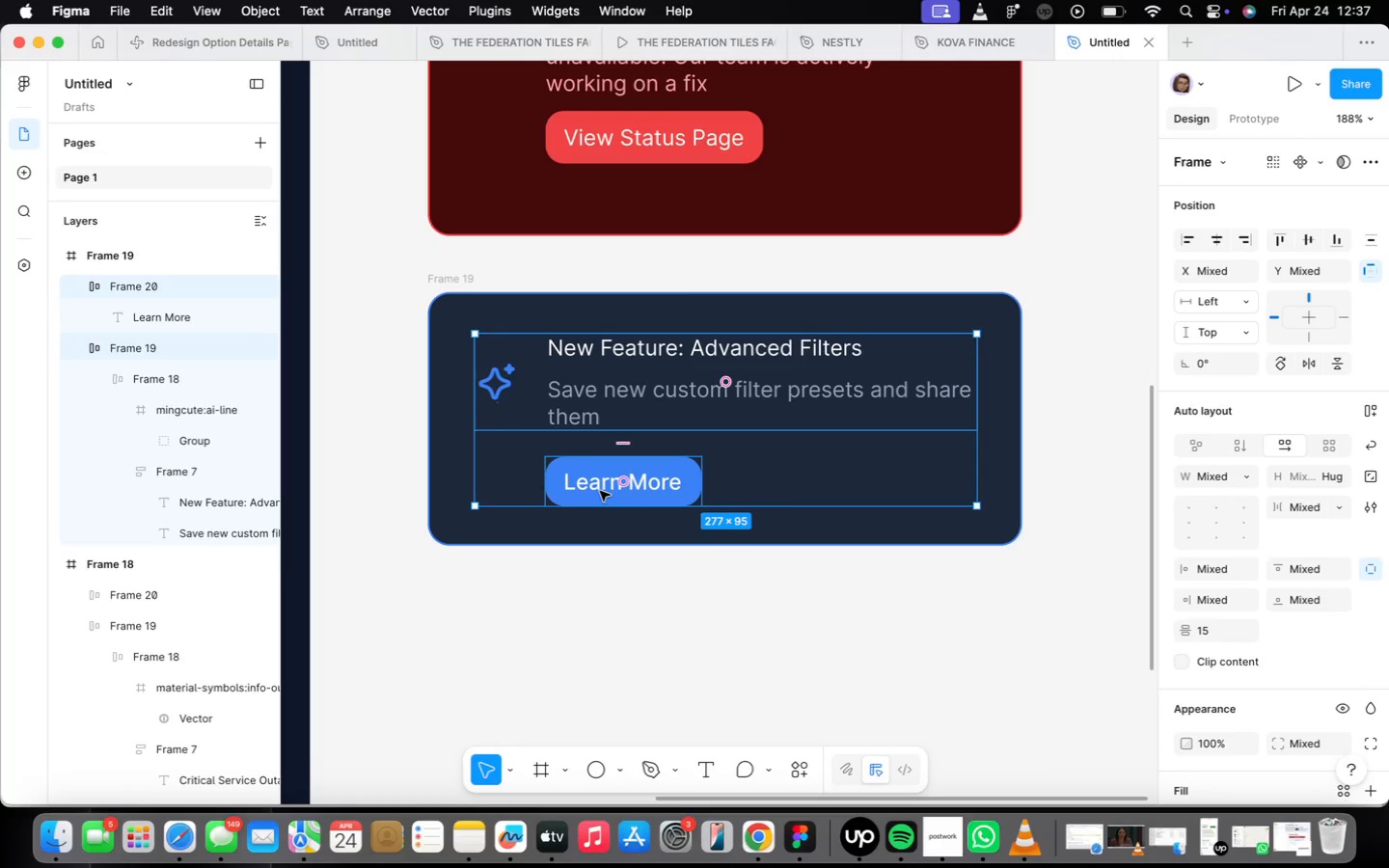 
key(Meta+G)
 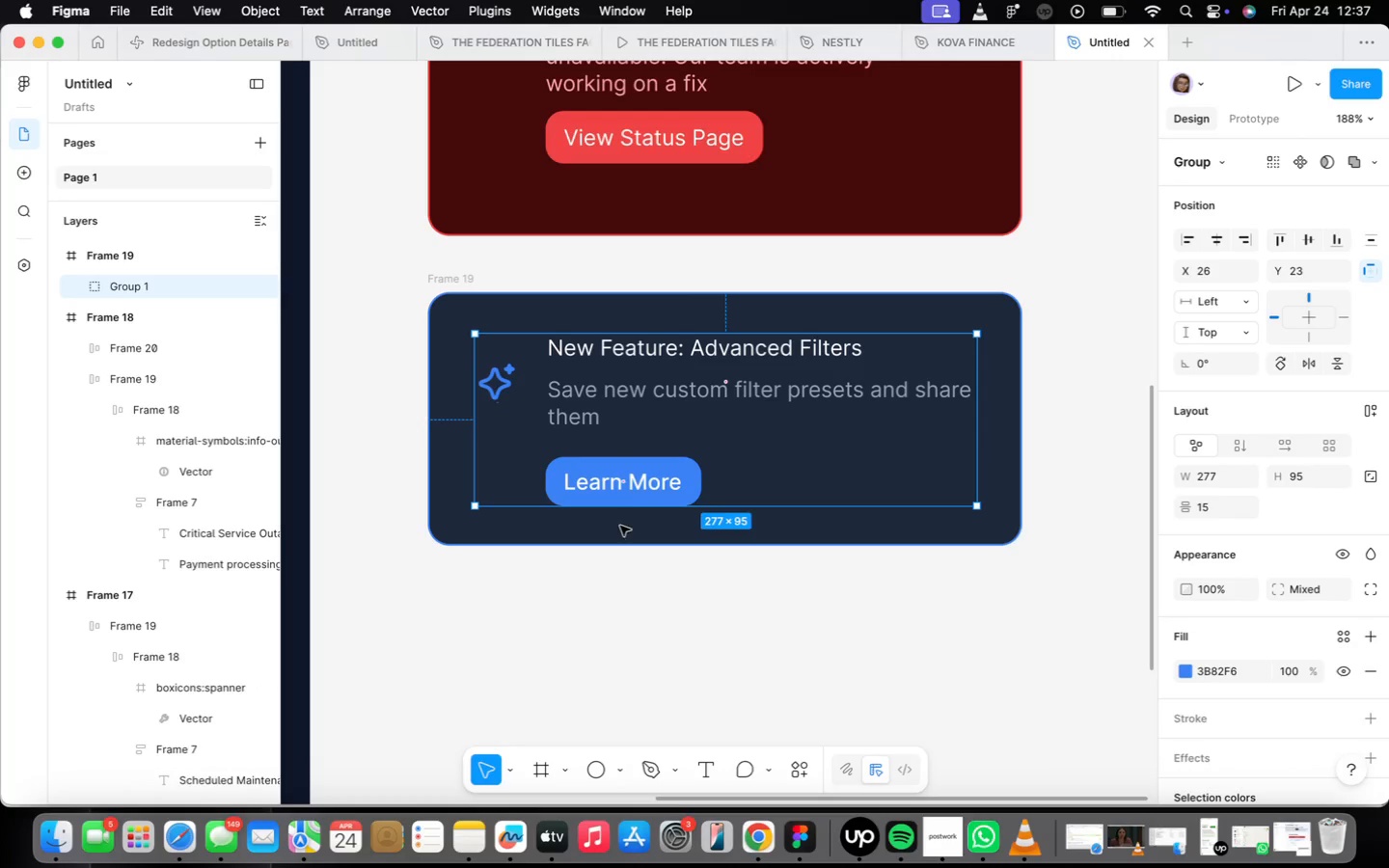 
scroll: coordinate [630, 480], scroll_direction: down, amount: 4.0
 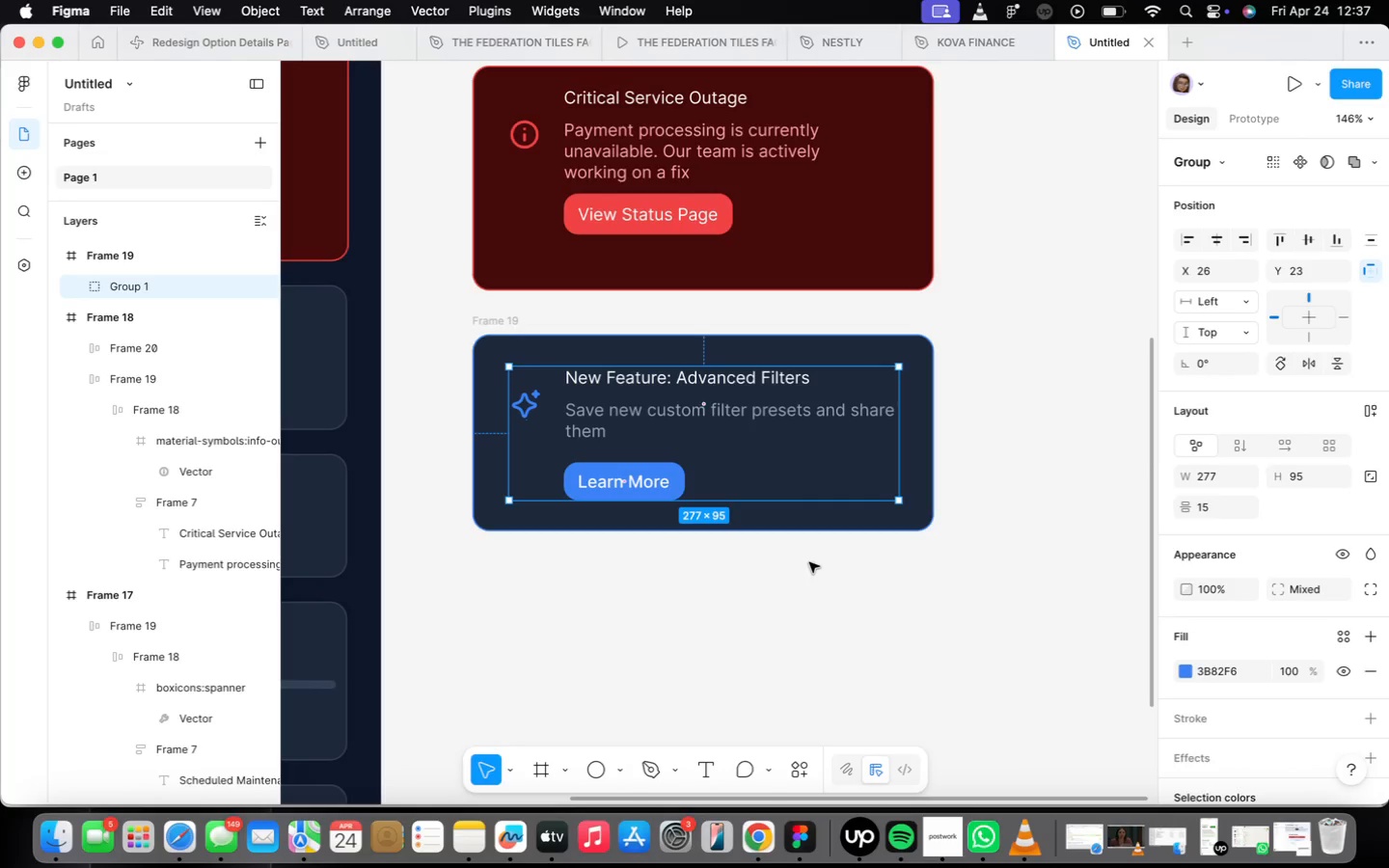 
left_click_drag(start_coordinate=[808, 568], to_coordinate=[807, 563])
 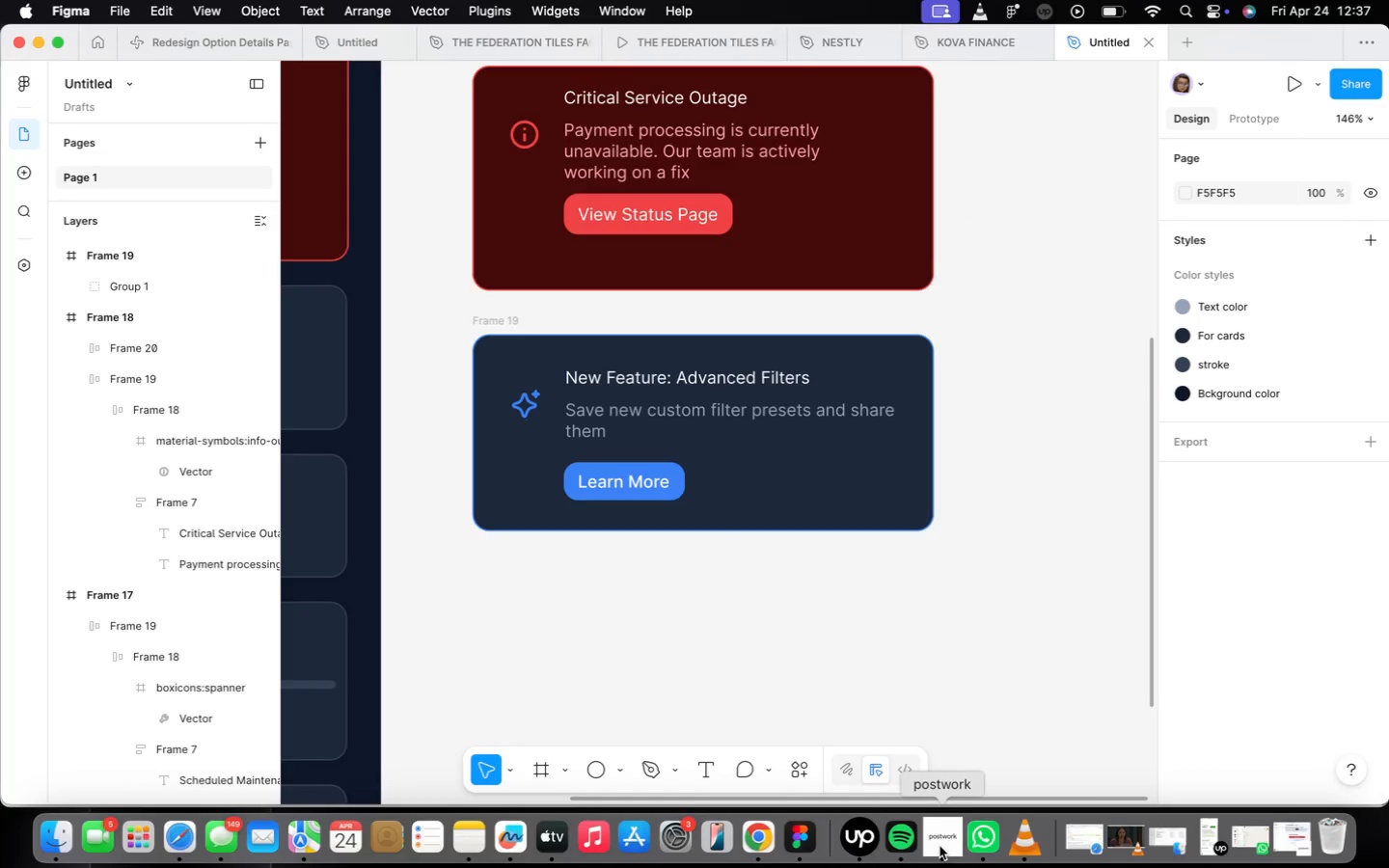 
left_click([940, 845])